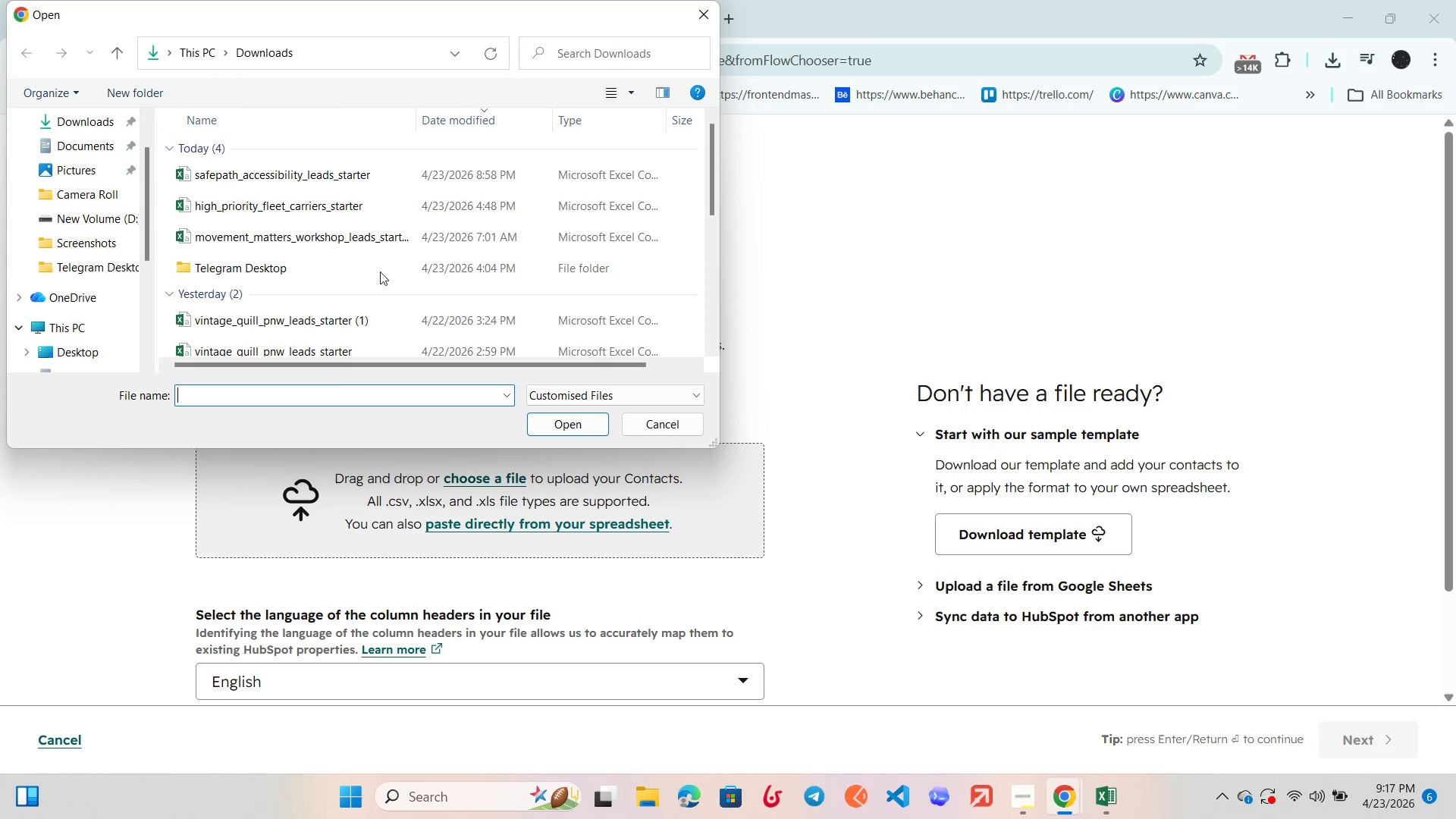 
left_click([328, 178])
 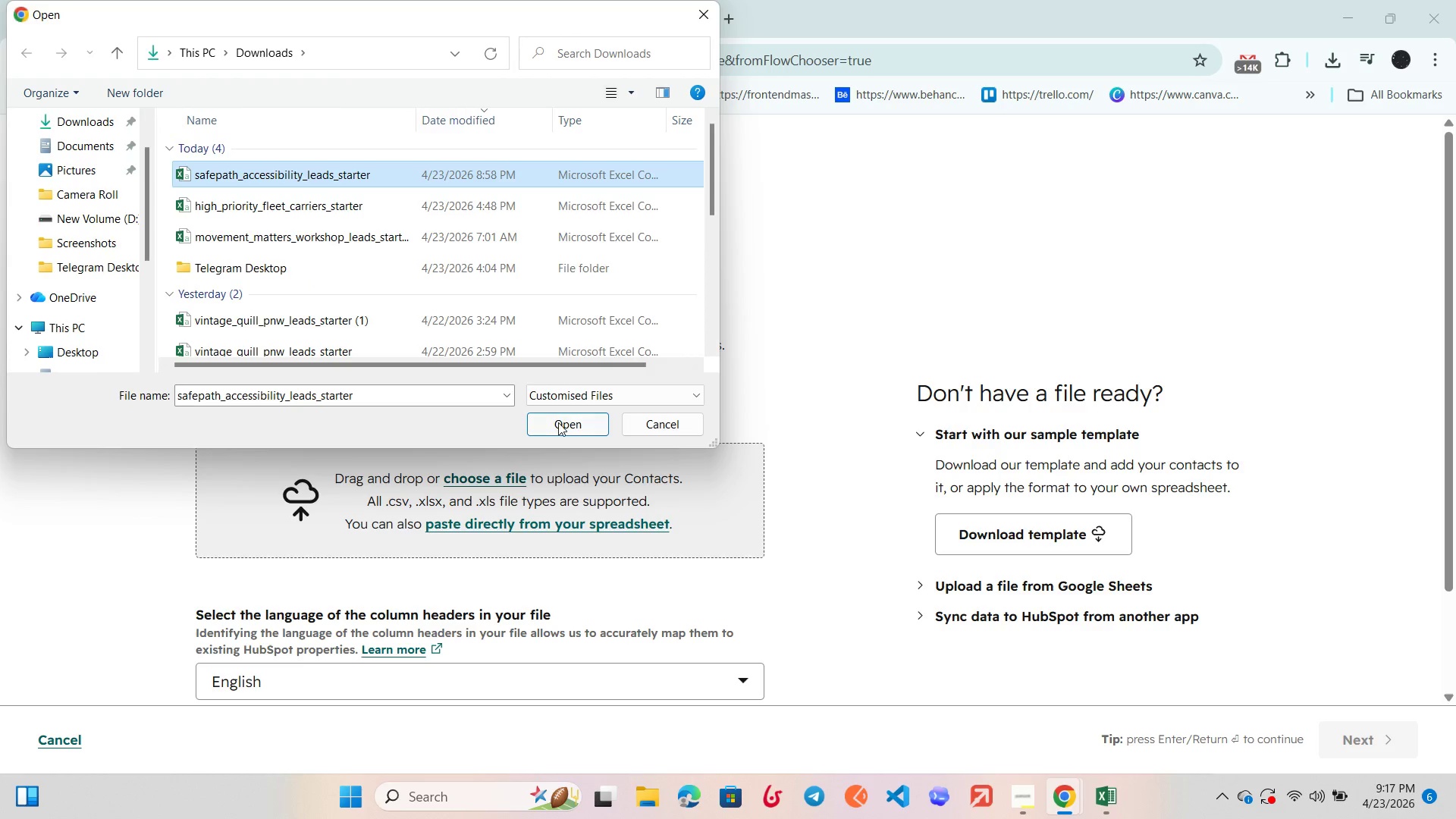 
left_click([560, 422])
 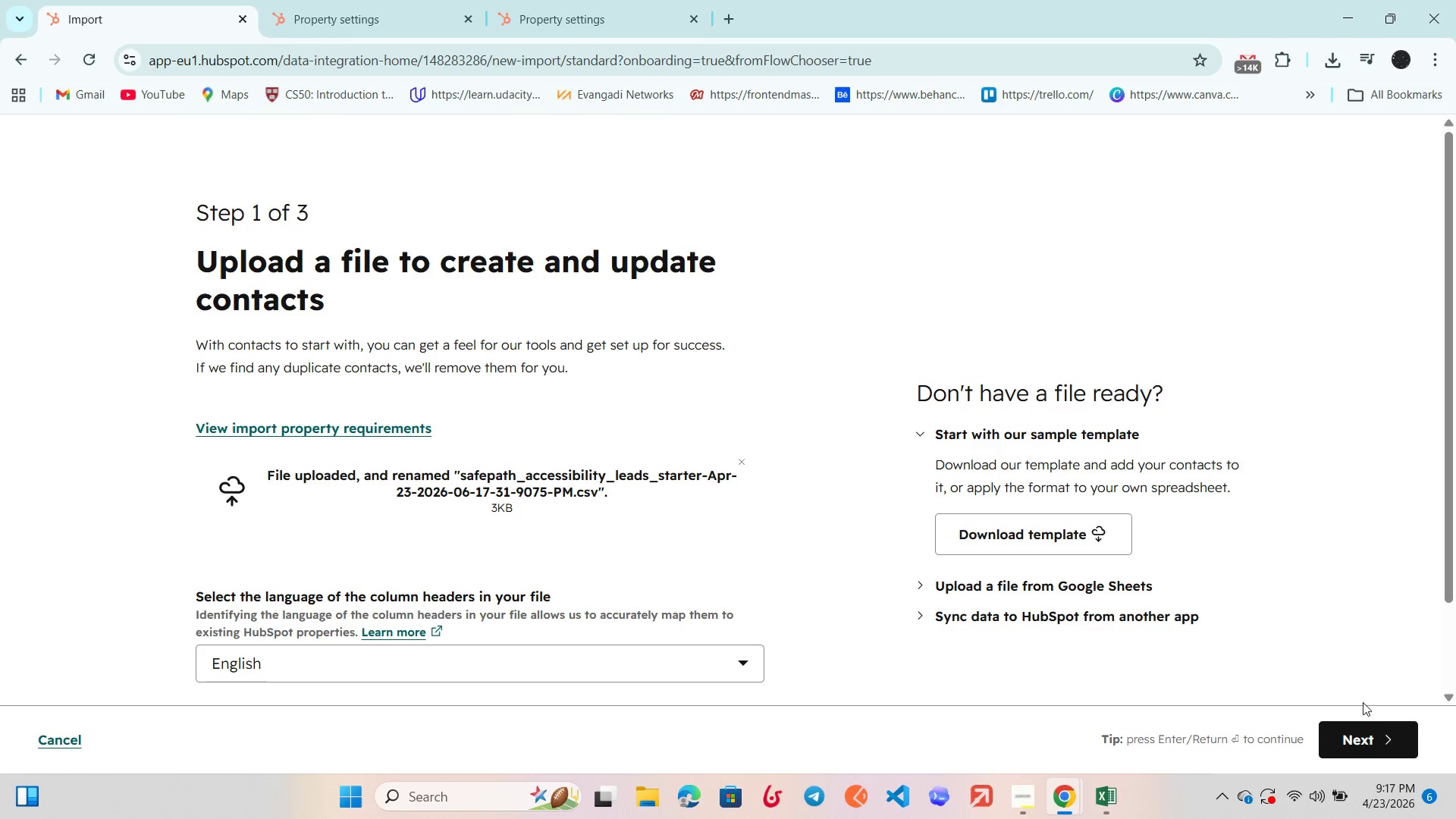 
left_click([1368, 738])
 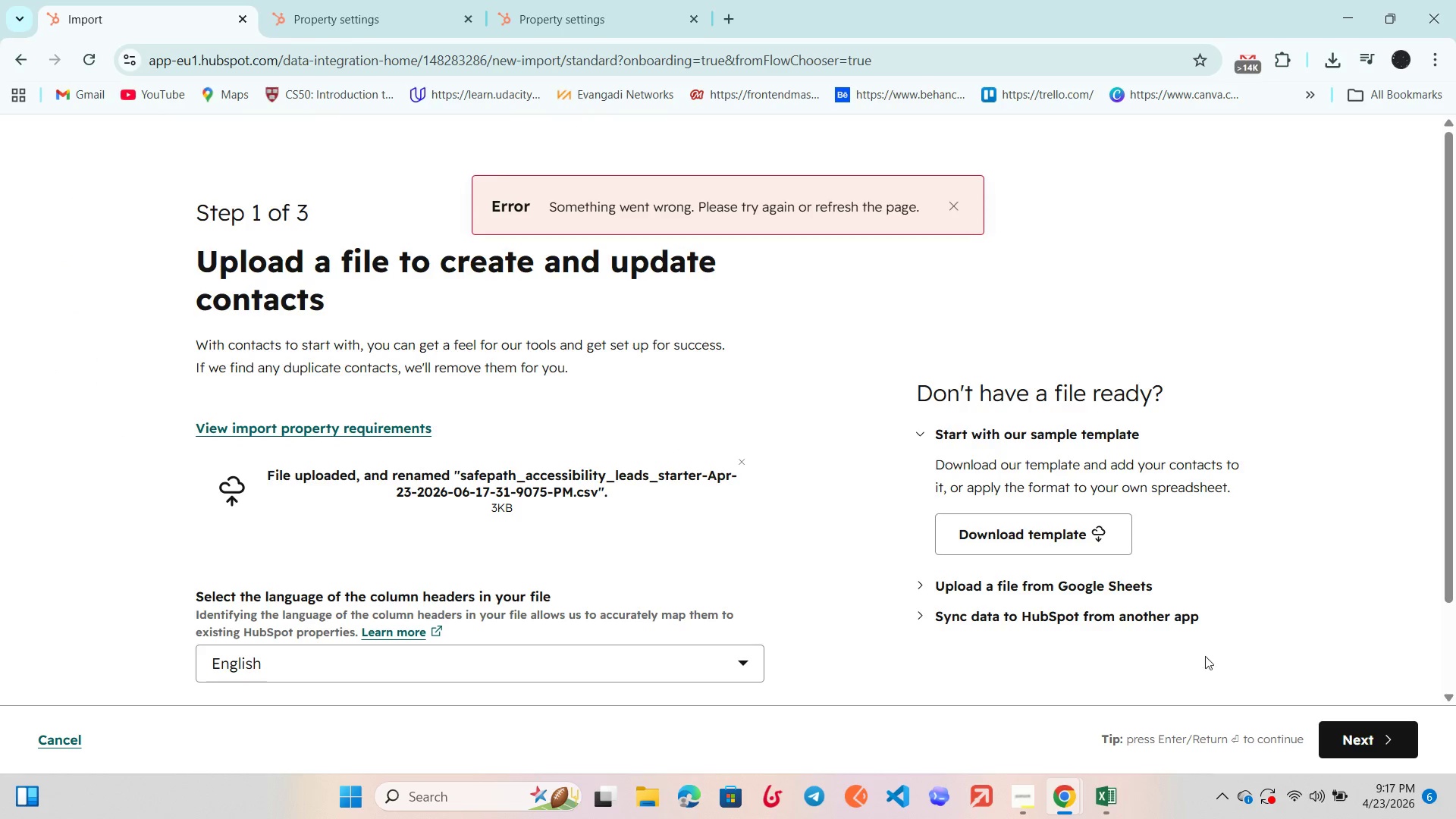 
left_click([1350, 724])
 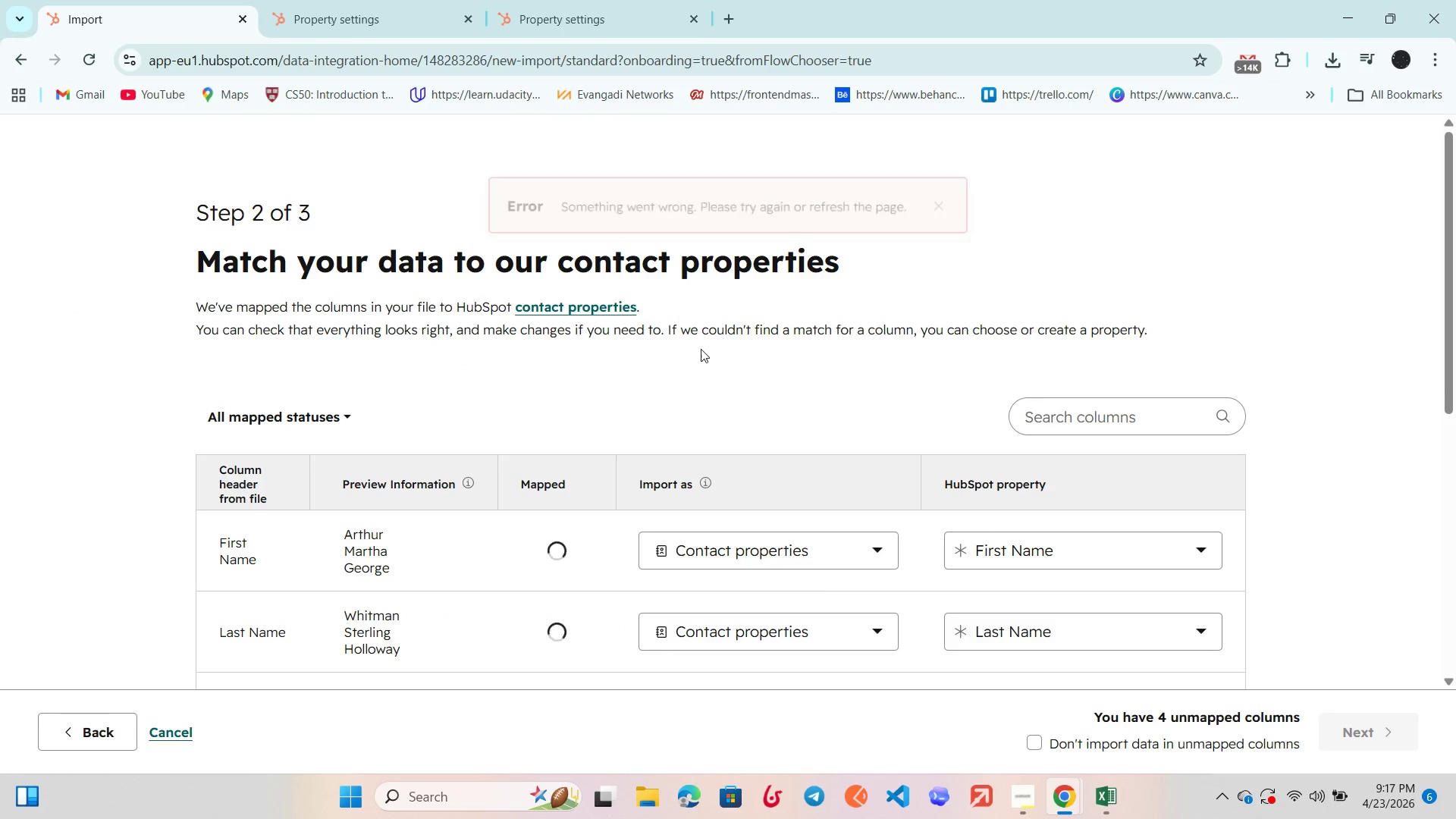 
scroll: coordinate [700, 377], scroll_direction: down, amount: 3.0
 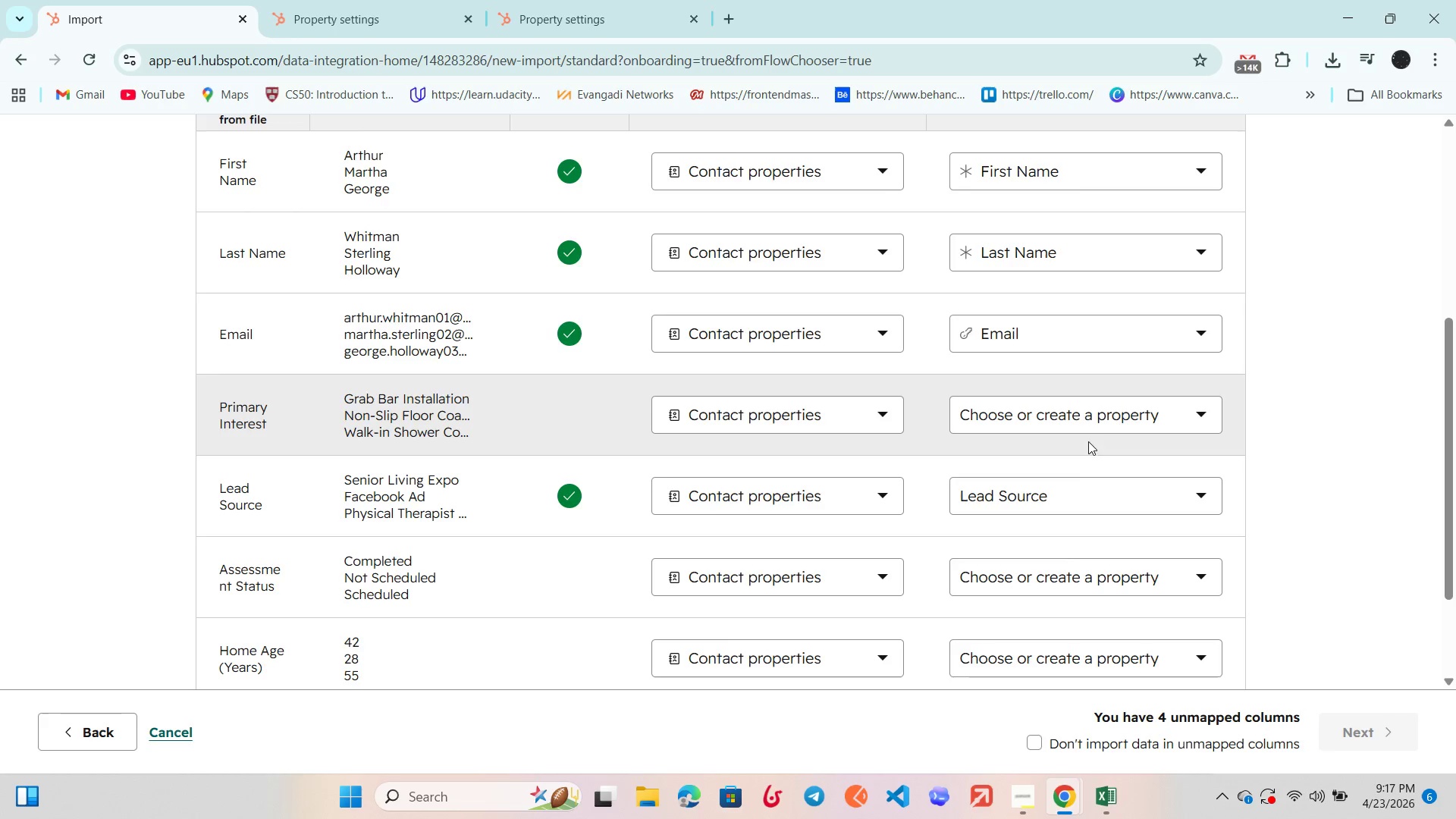 
left_click([1078, 401])
 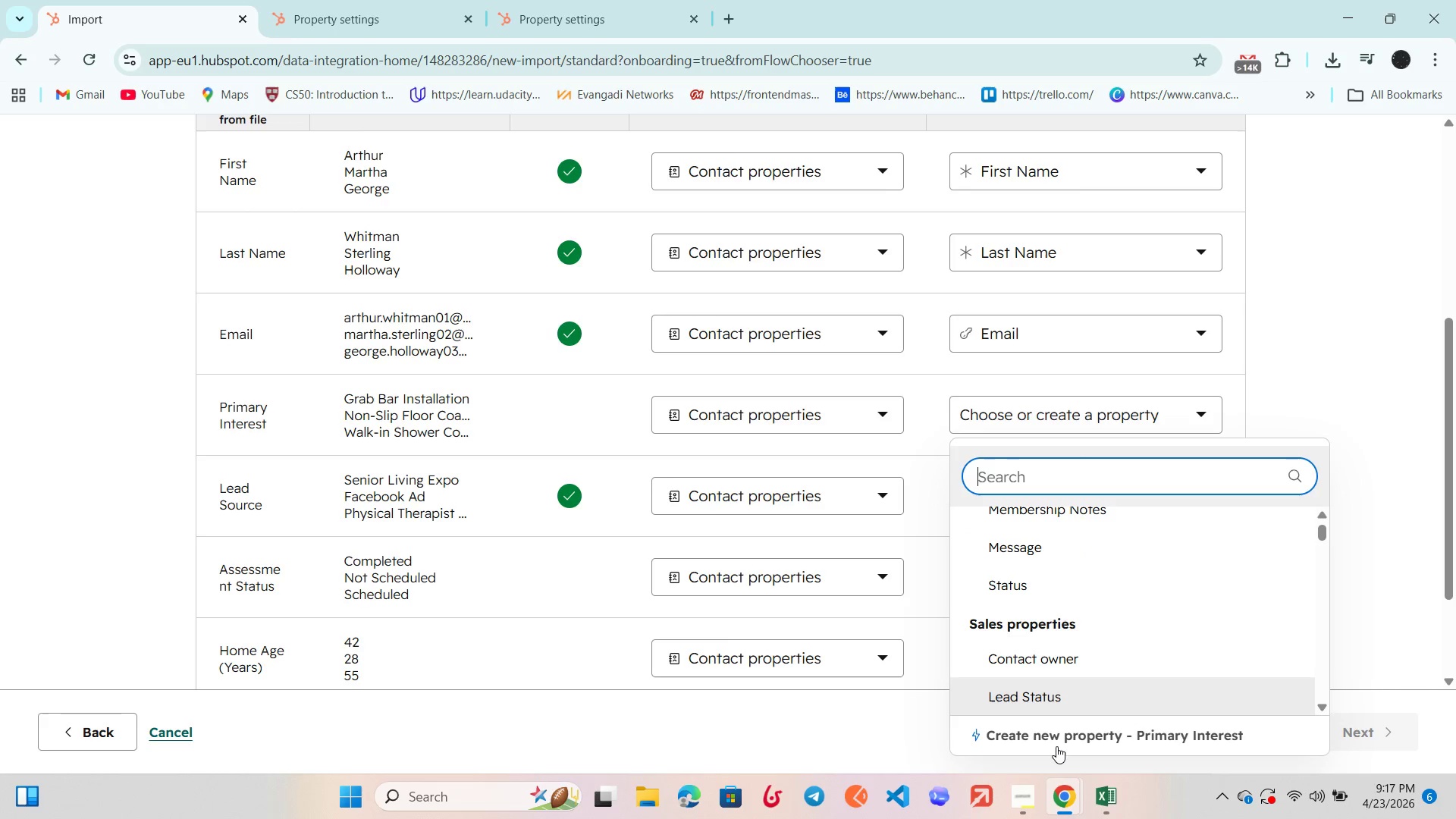 
left_click([1059, 739])
 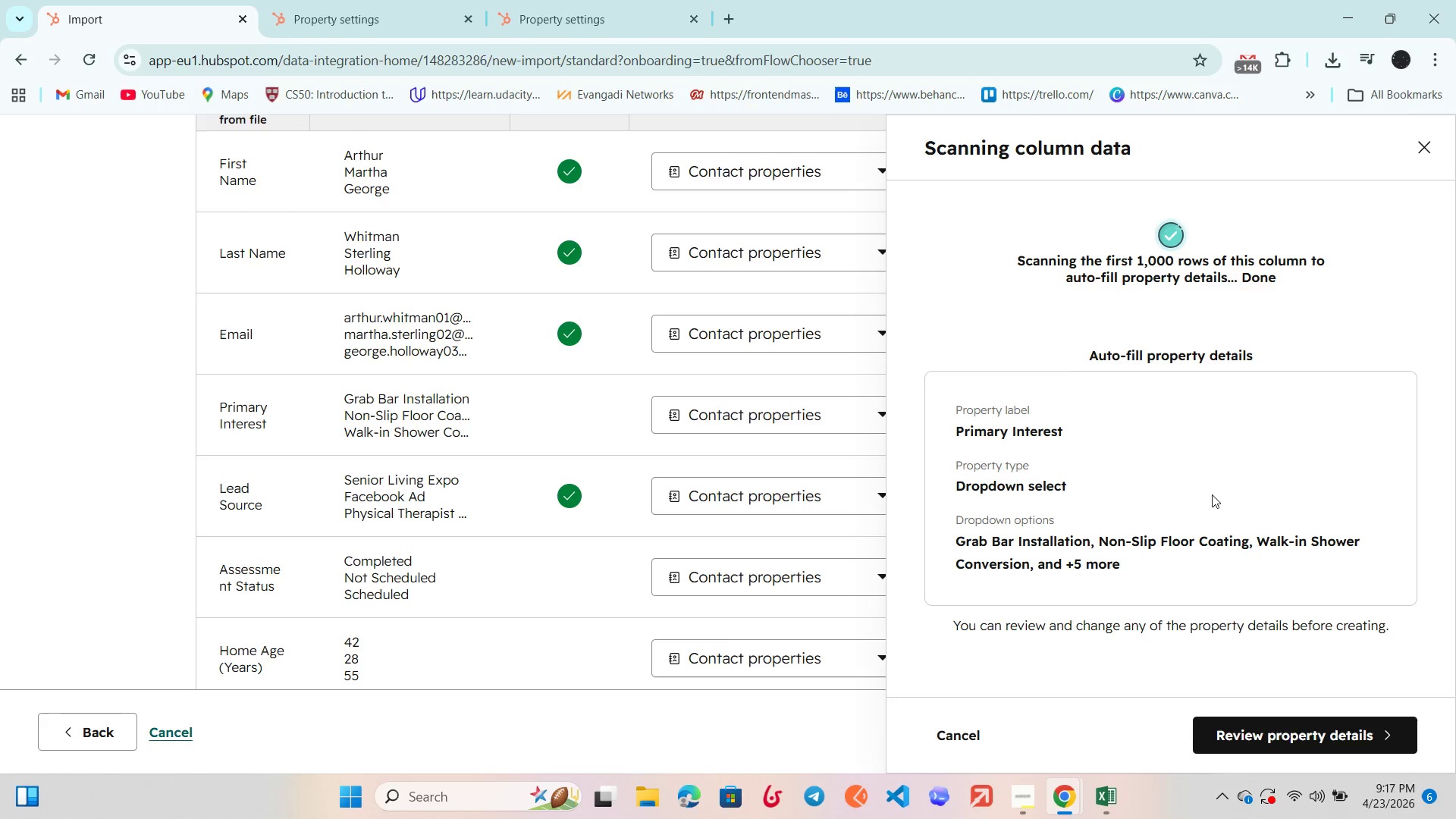 
left_click([1250, 734])
 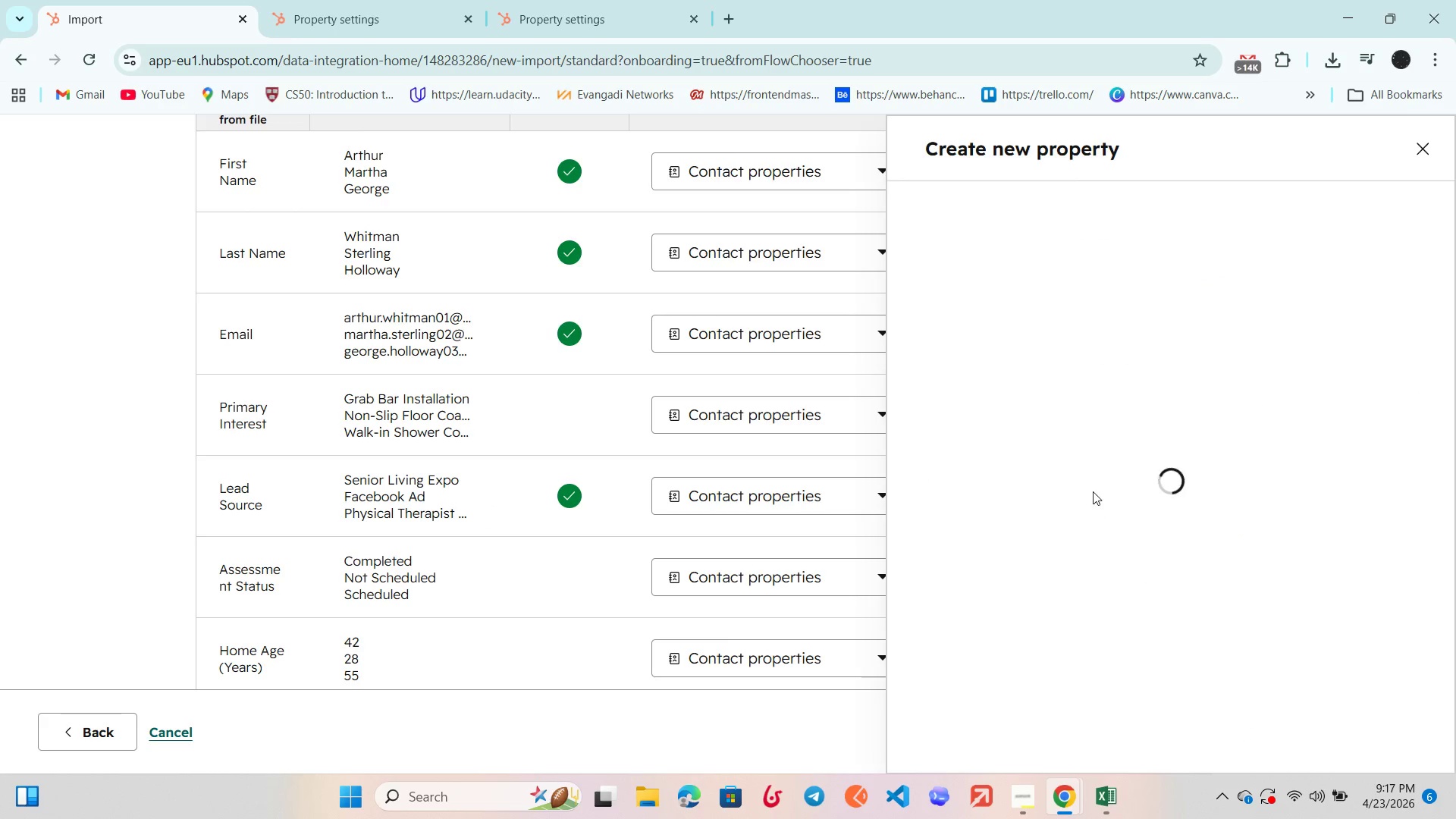 
scroll: coordinate [1093, 485], scroll_direction: down, amount: 1.0
 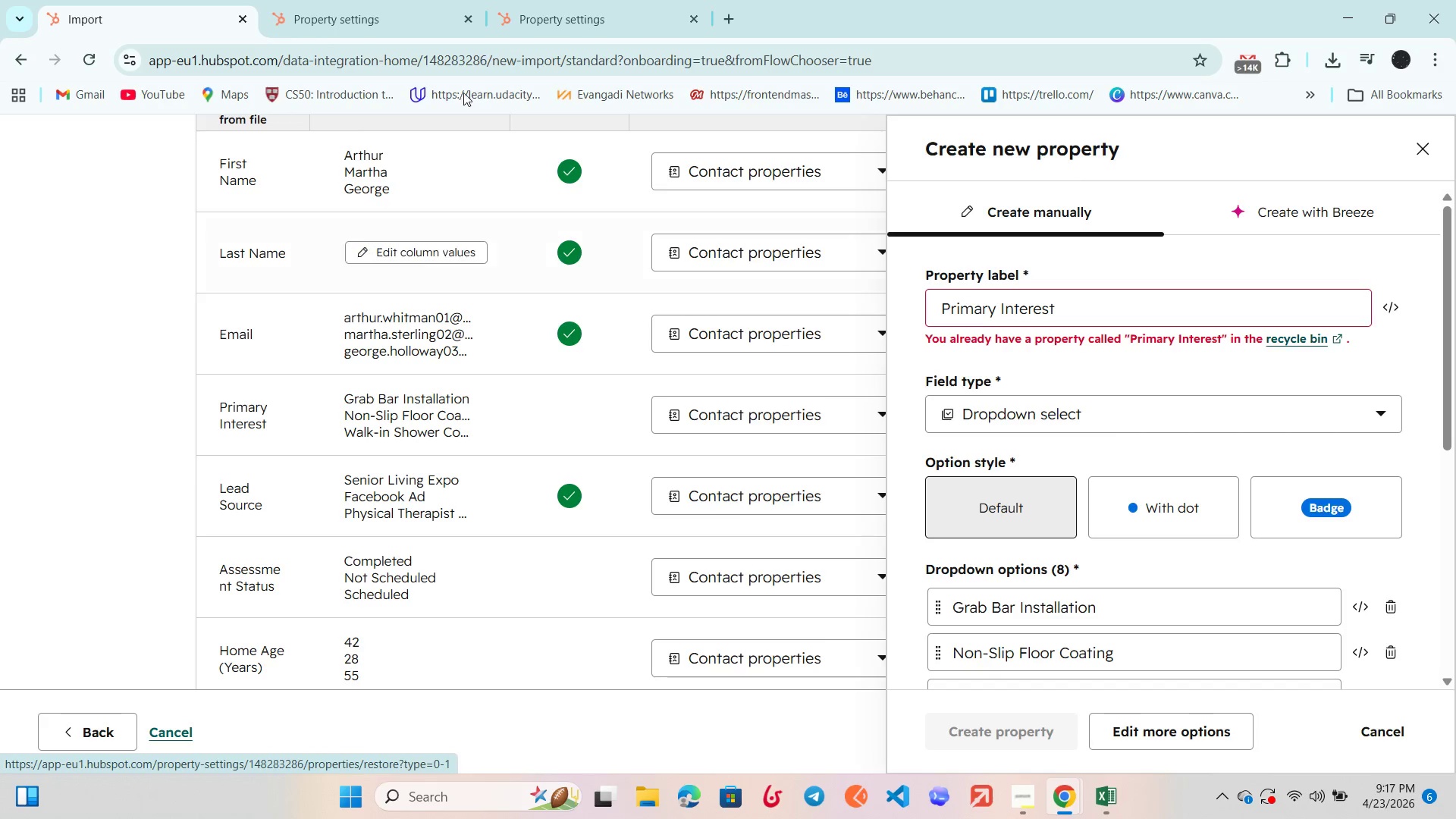 
left_click([419, 0])
 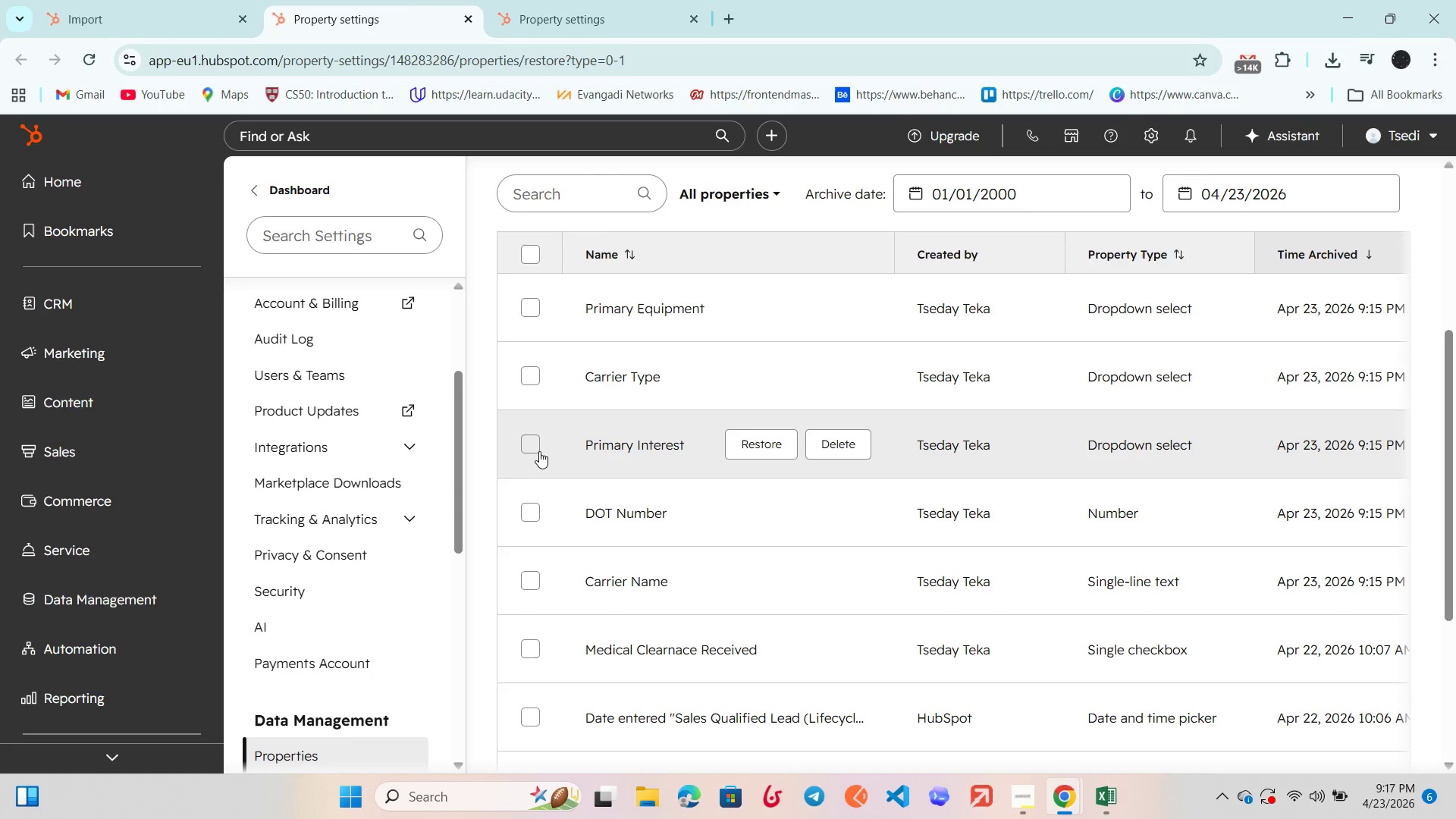 
left_click([531, 441])
 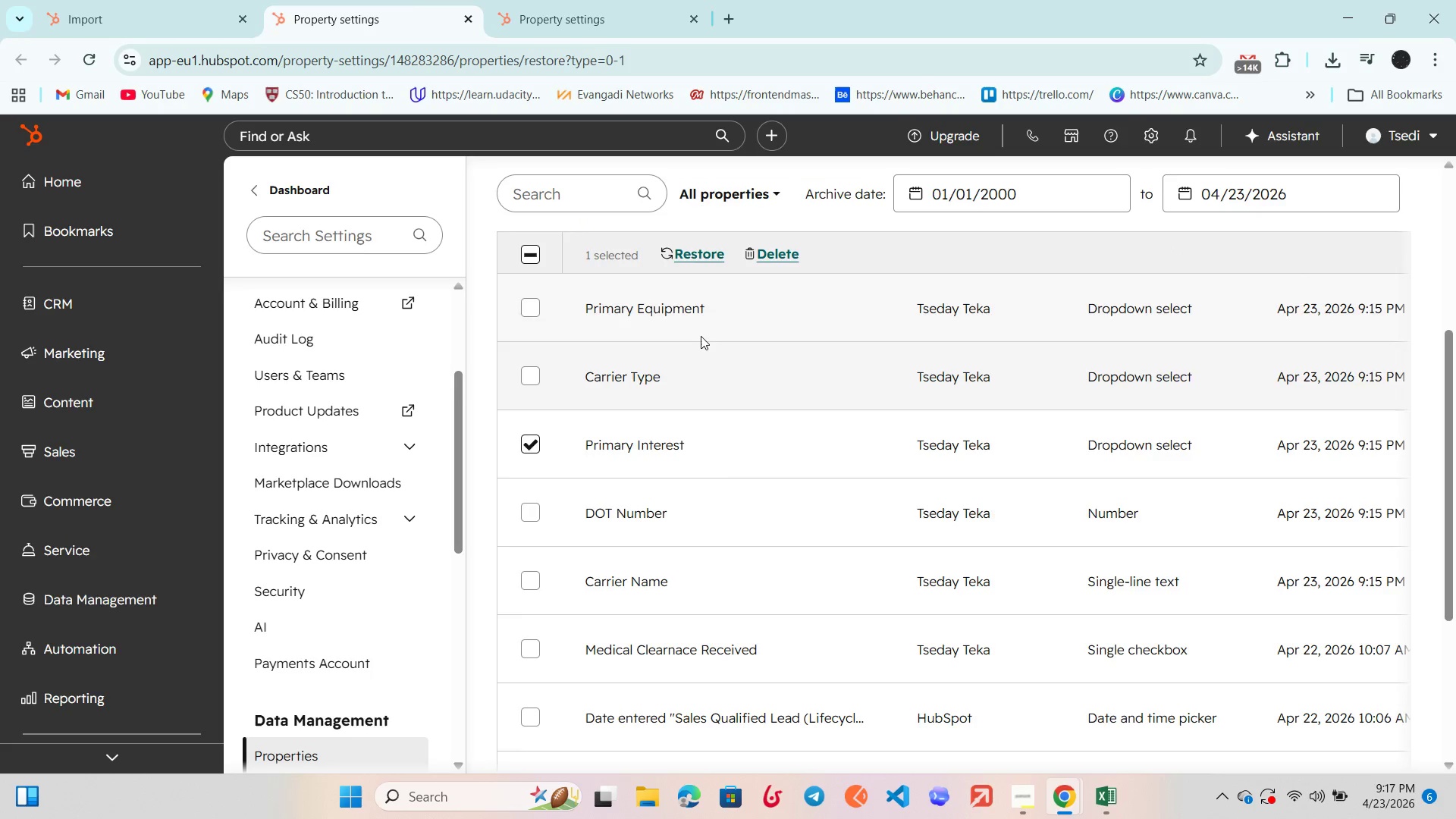 
scroll: coordinate [701, 336], scroll_direction: up, amount: 2.0
 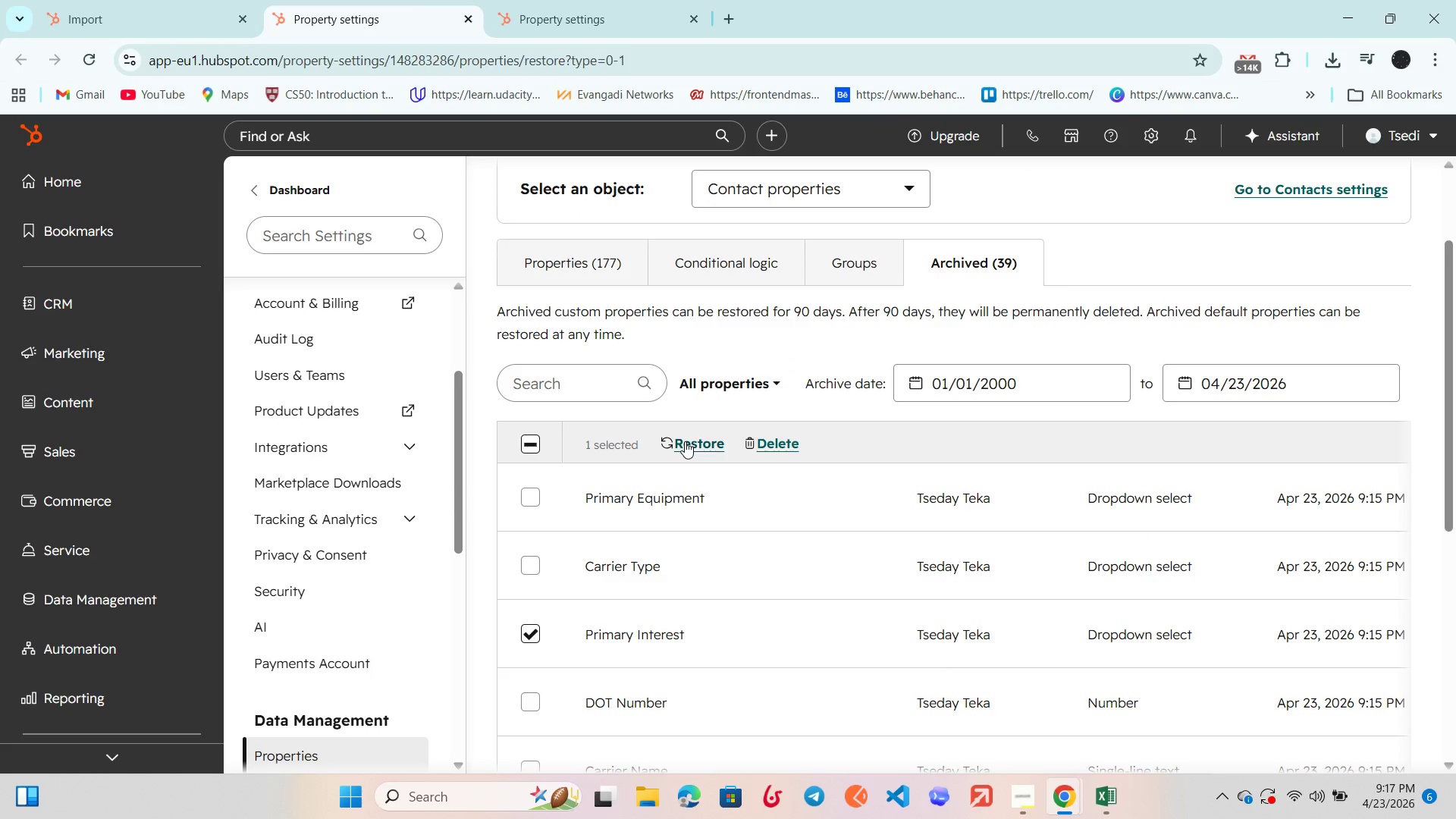 
left_click([685, 441])
 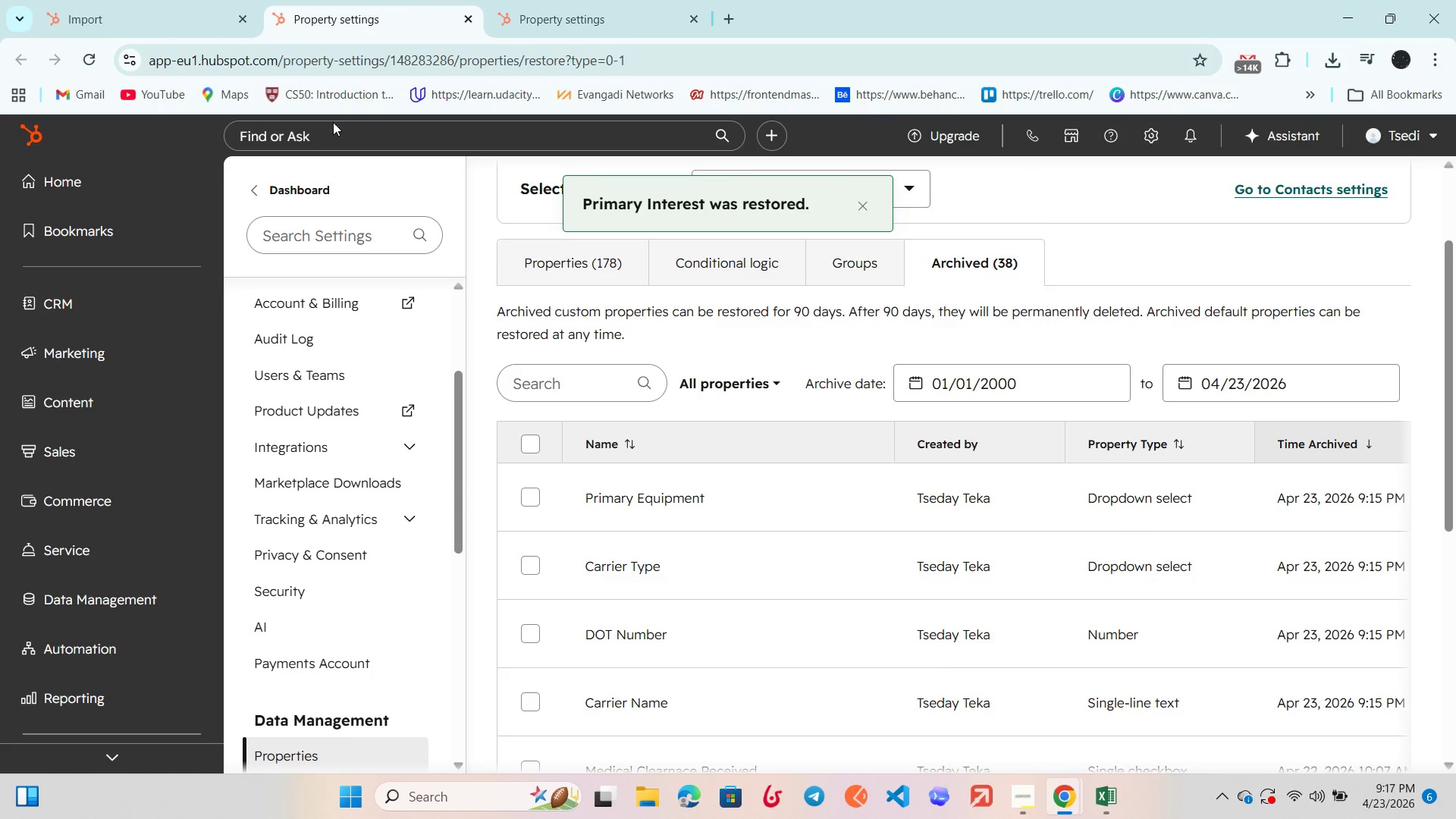 
left_click([184, 0])
 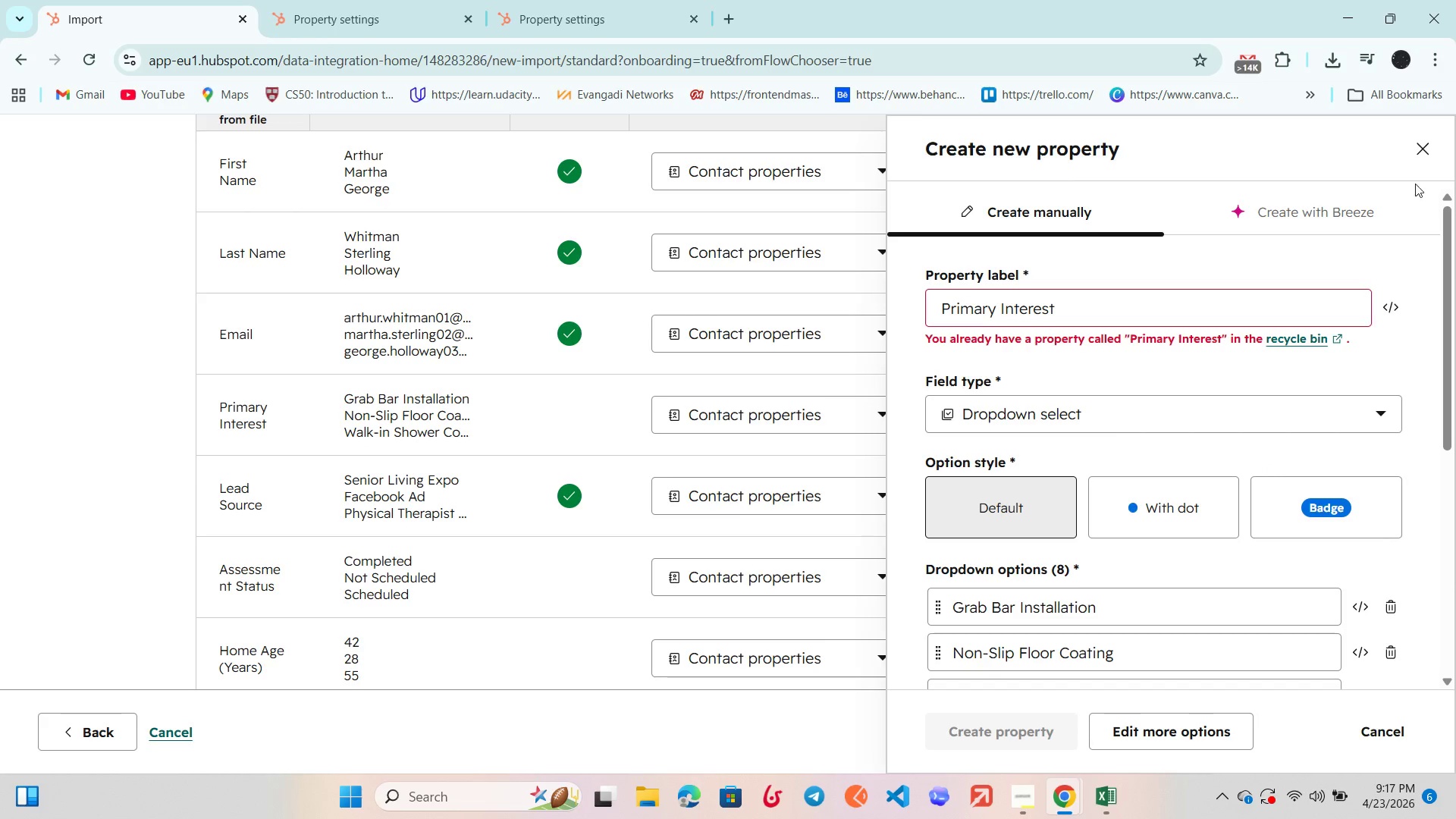 
left_click([1420, 155])
 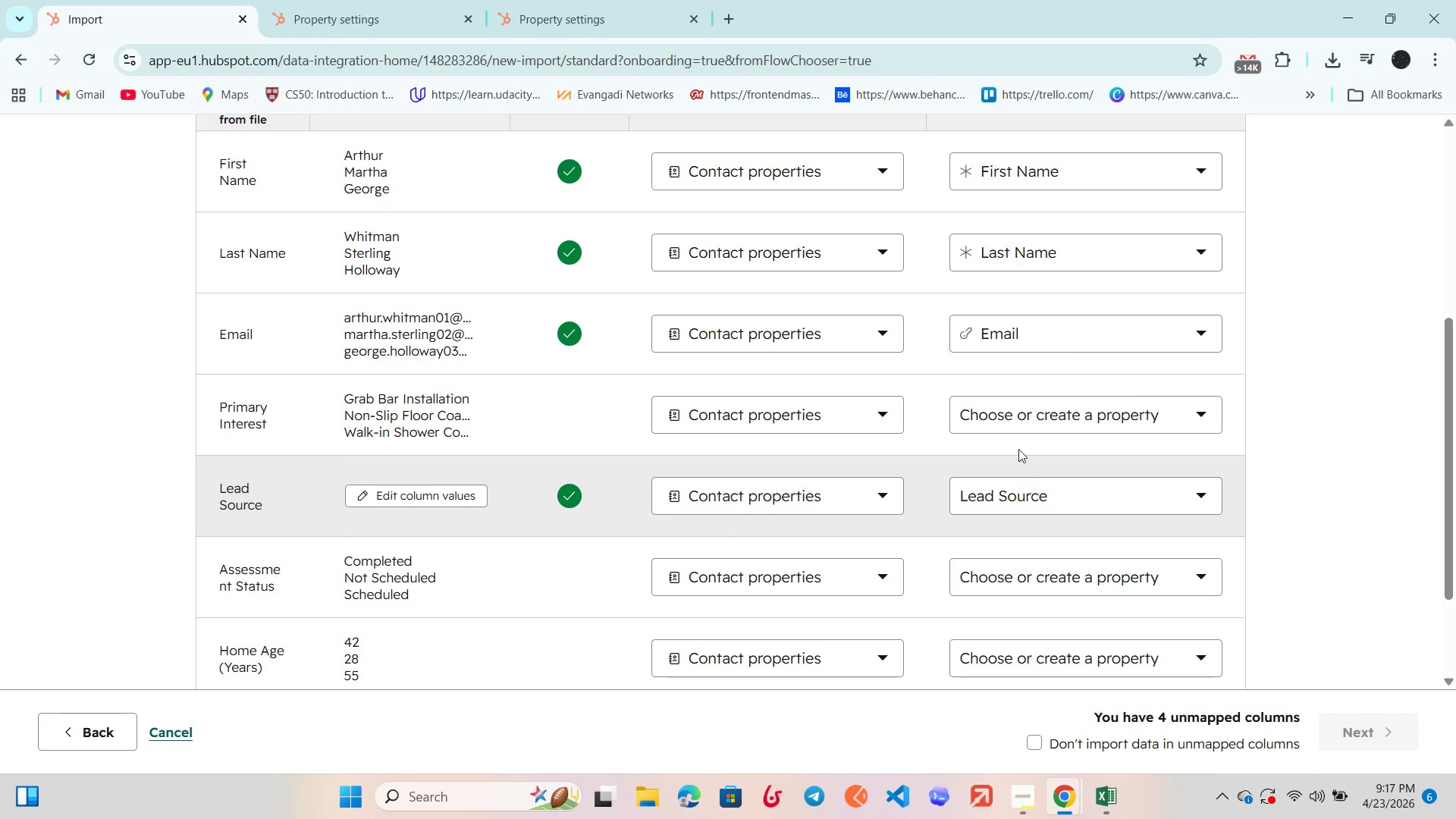 
left_click([1038, 428])
 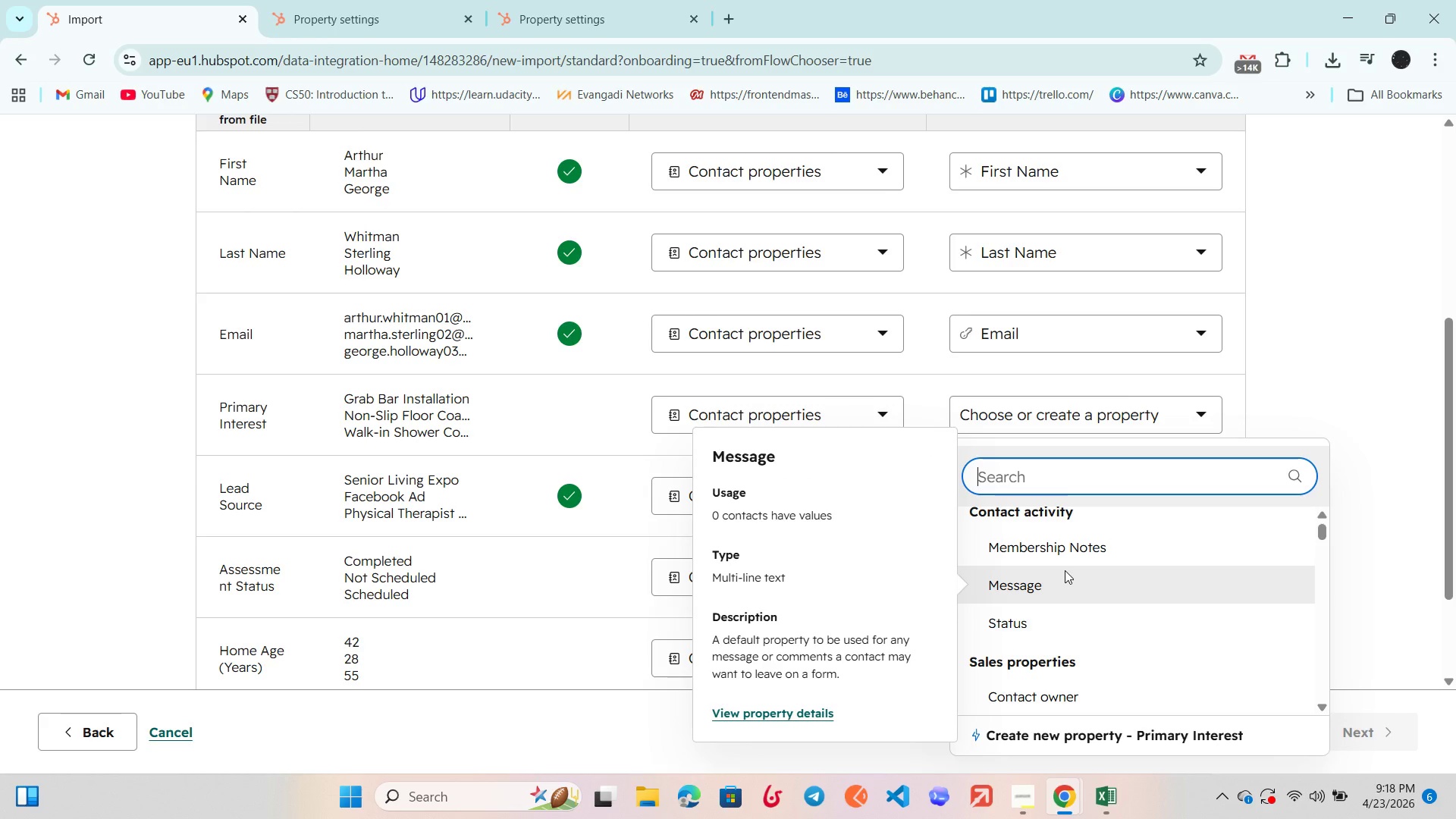 
type(prim)
 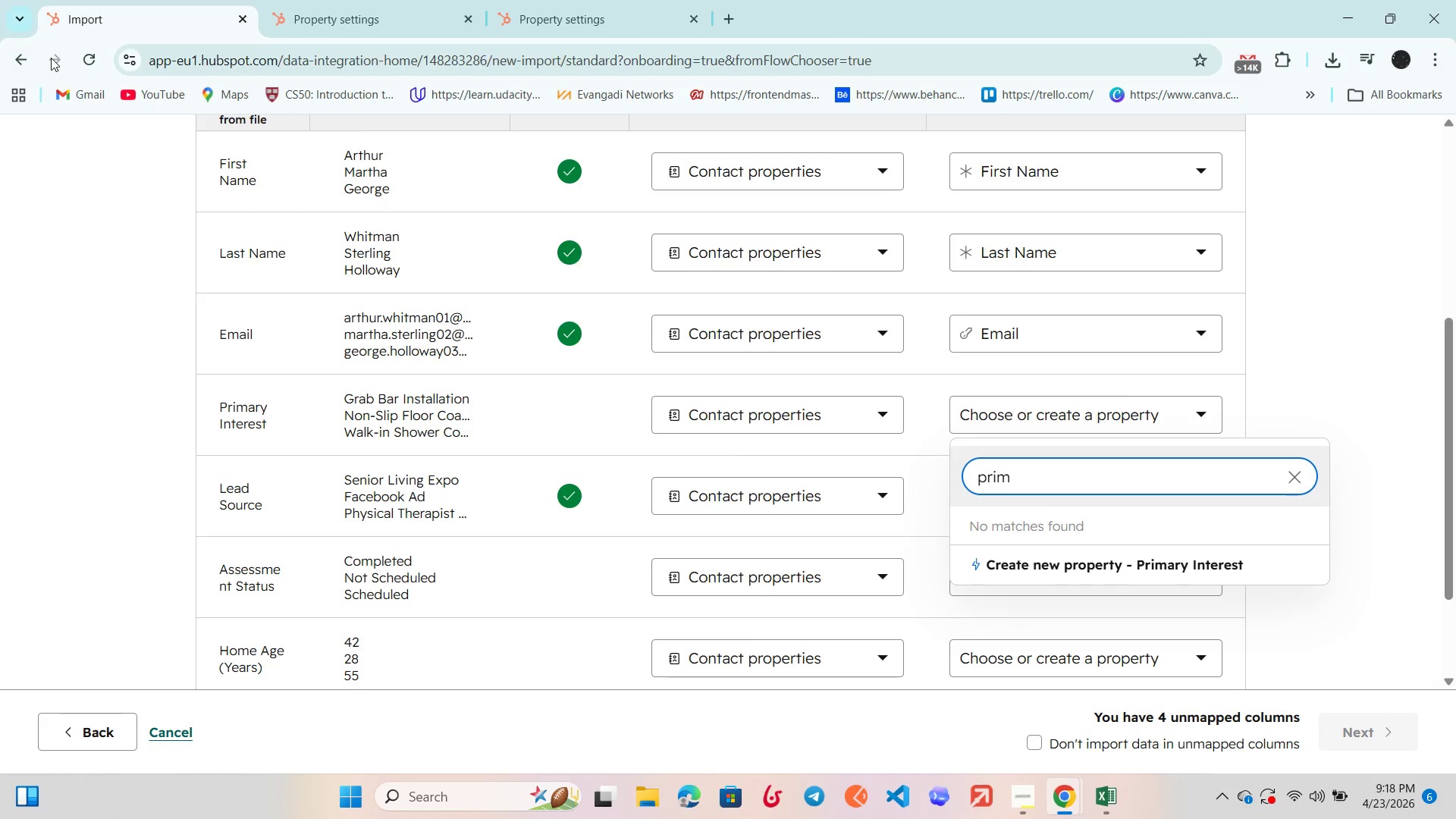 
left_click([93, 64])
 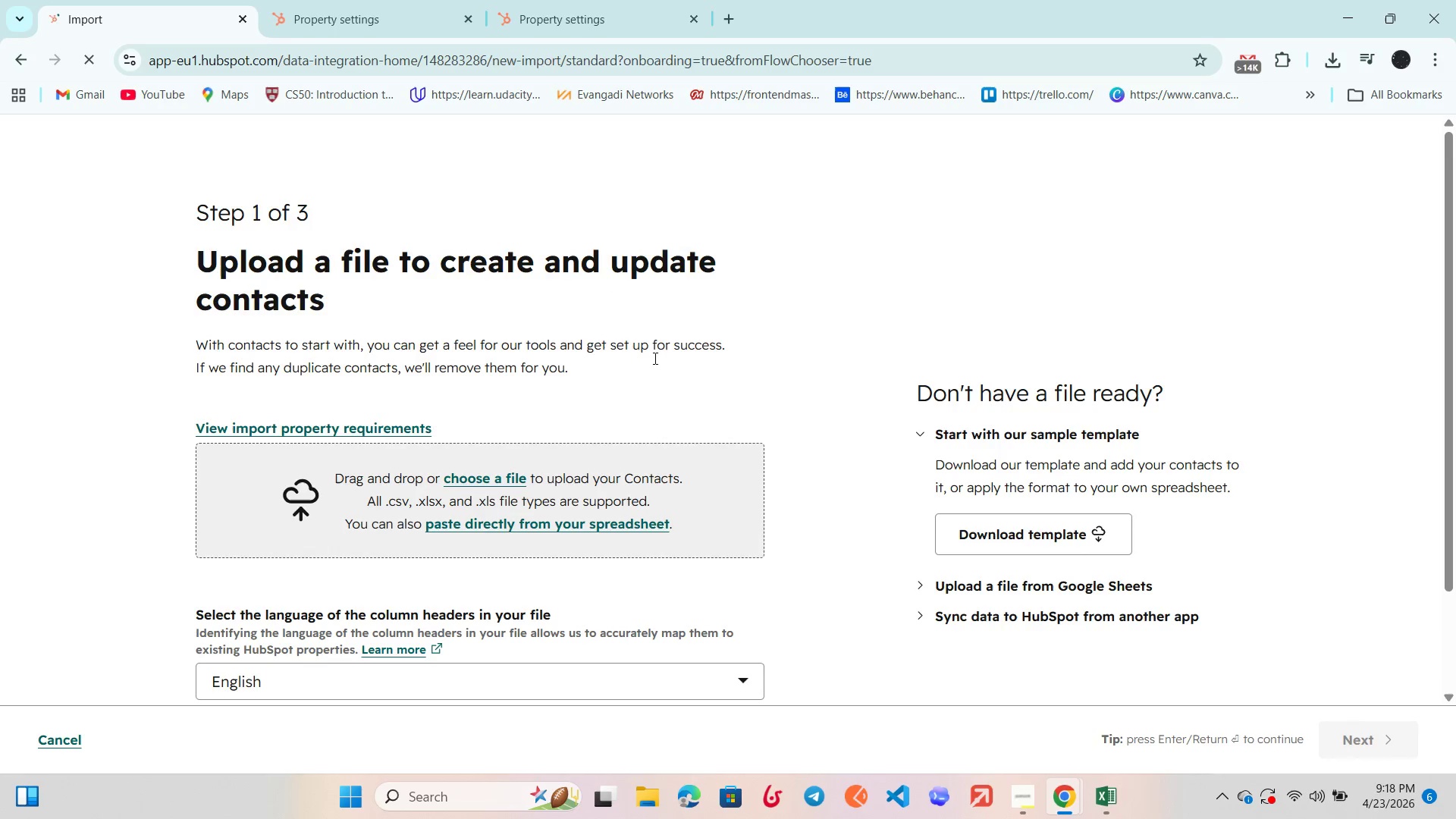 
left_click([490, 478])
 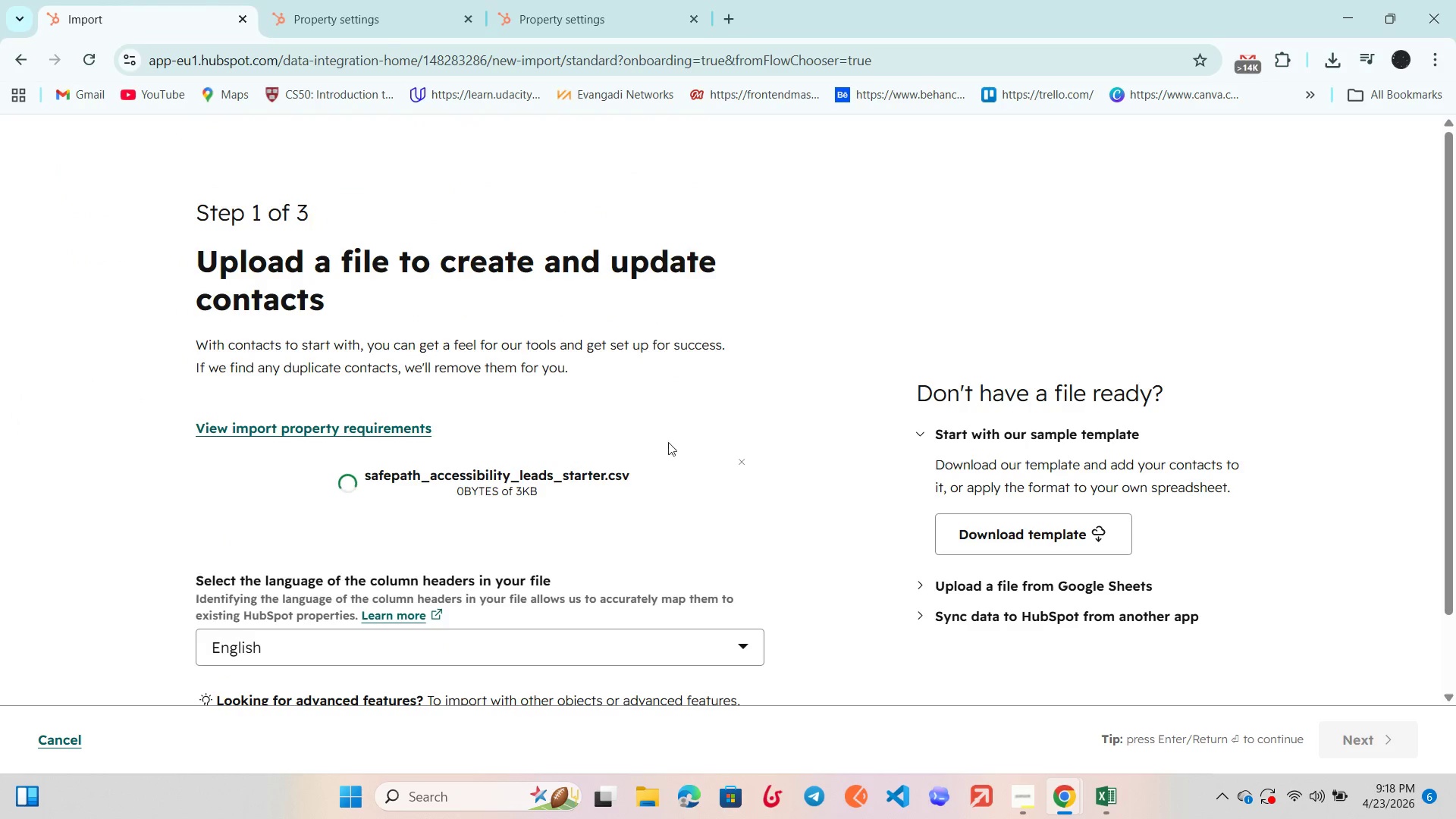 
left_click_drag(start_coordinate=[1342, 730], to_coordinate=[1338, 729])
 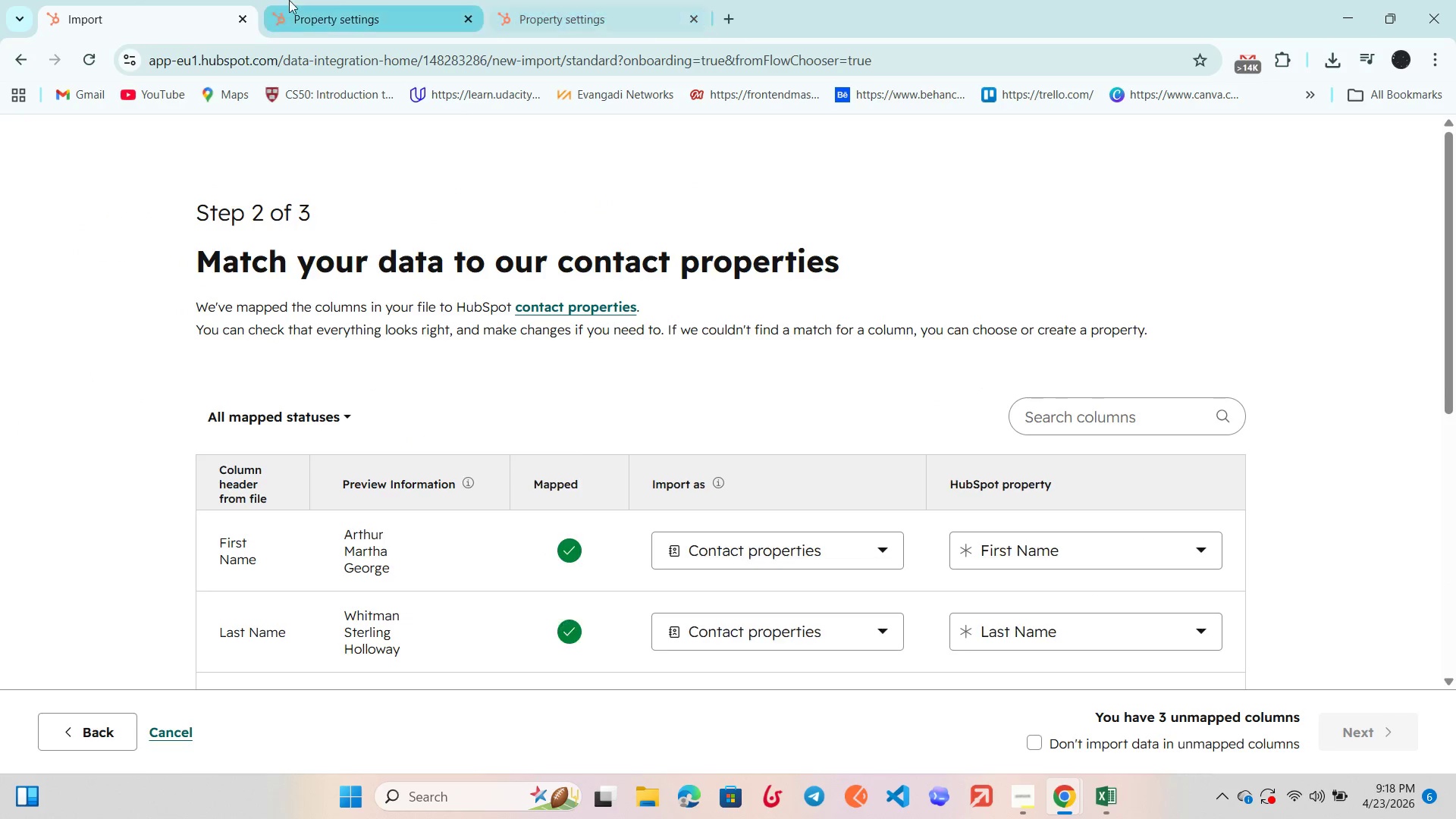 
scroll: coordinate [1119, 411], scroll_direction: down, amount: 9.0
 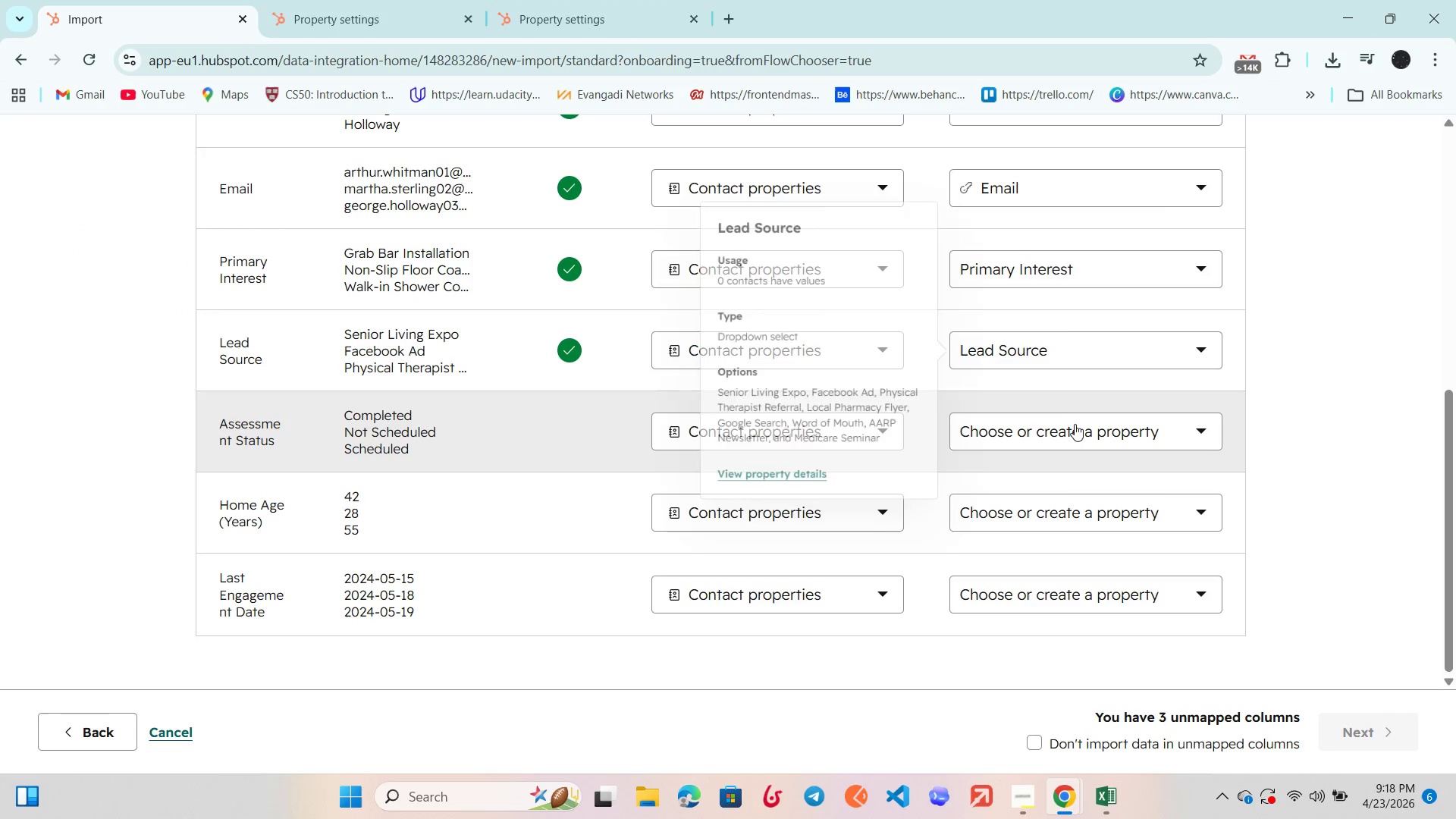 
left_click([1075, 424])
 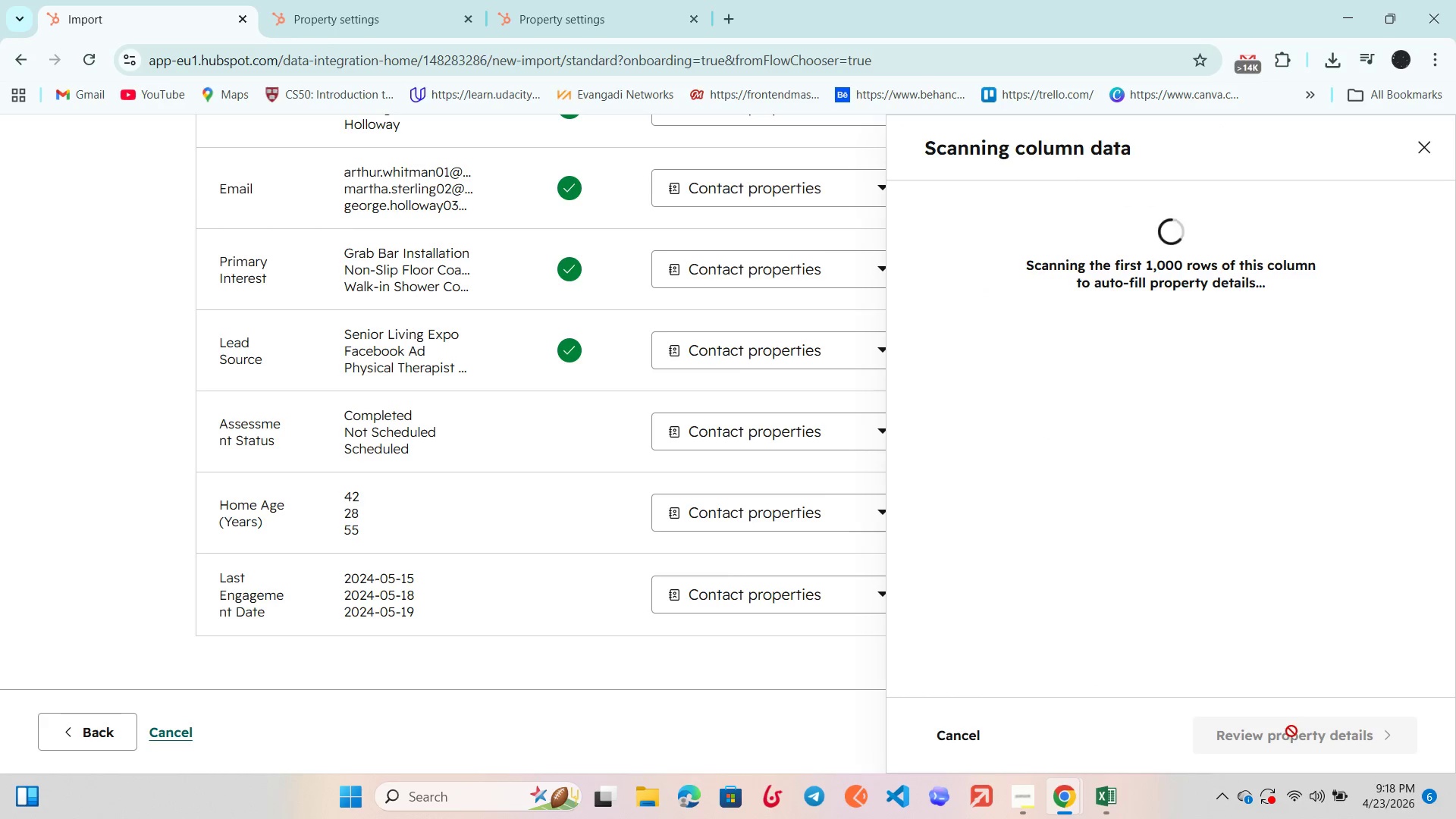 
left_click([1306, 739])
 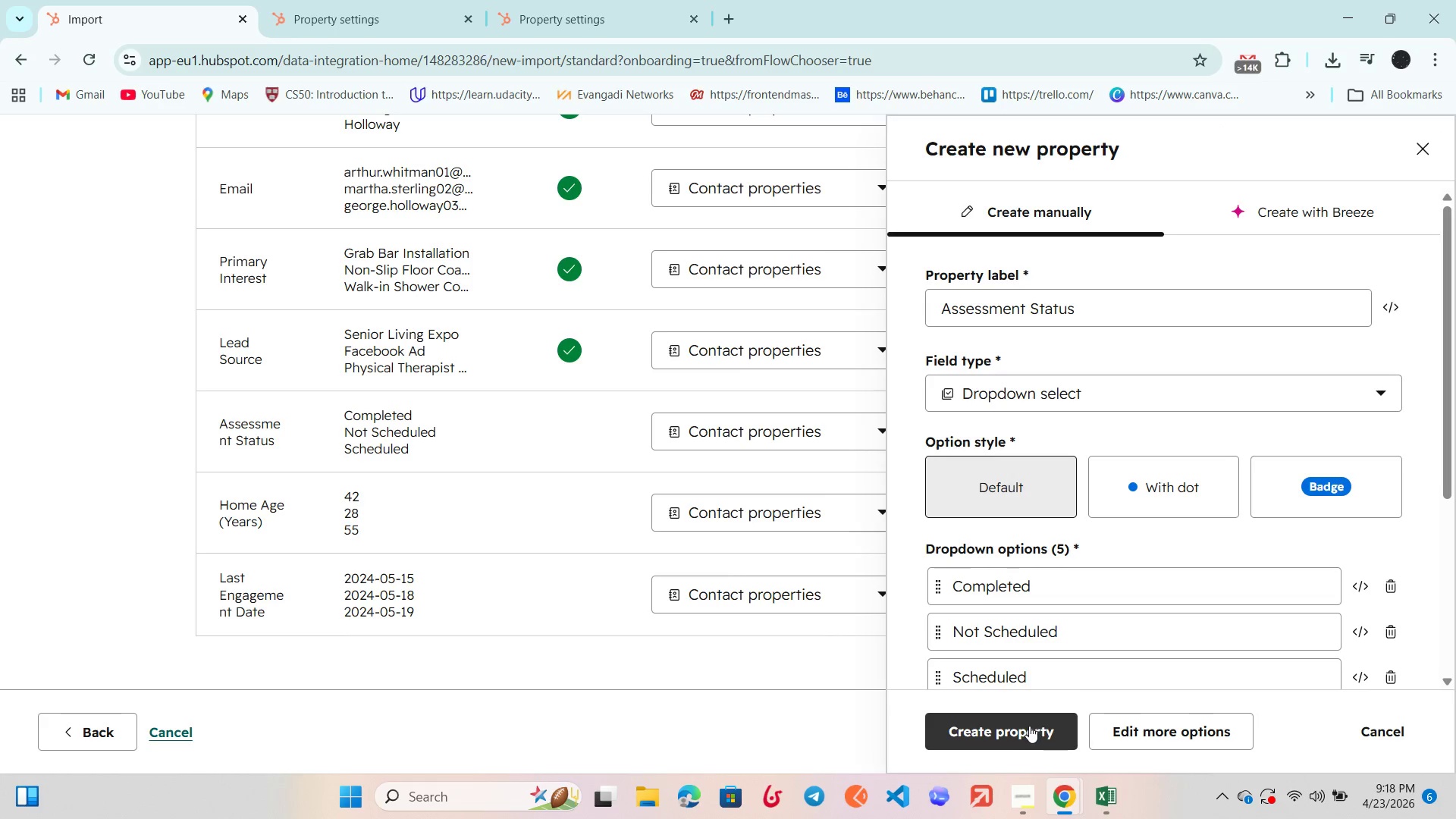 
left_click([1028, 726])
 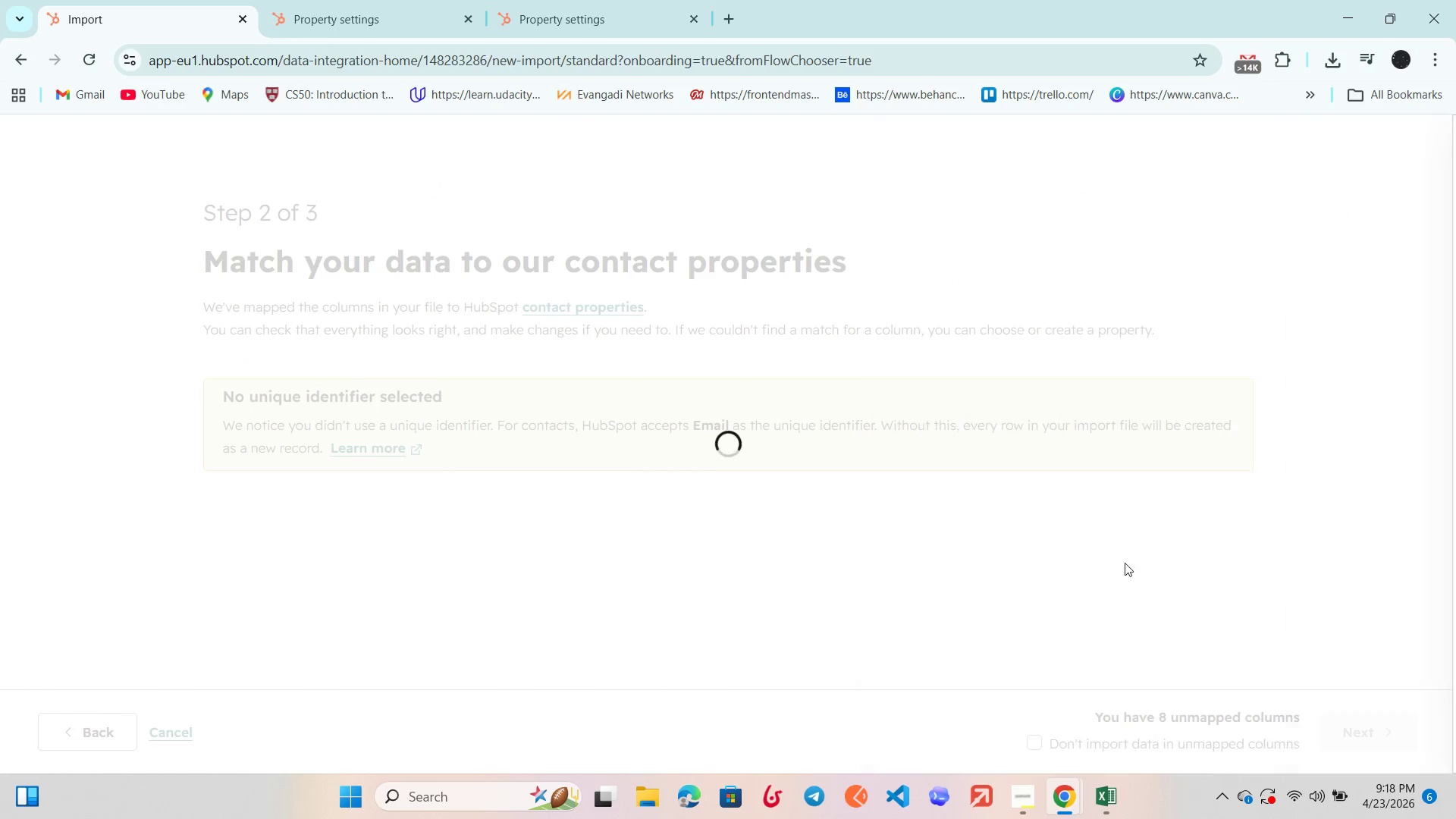 
scroll: coordinate [1028, 539], scroll_direction: down, amount: 13.0
 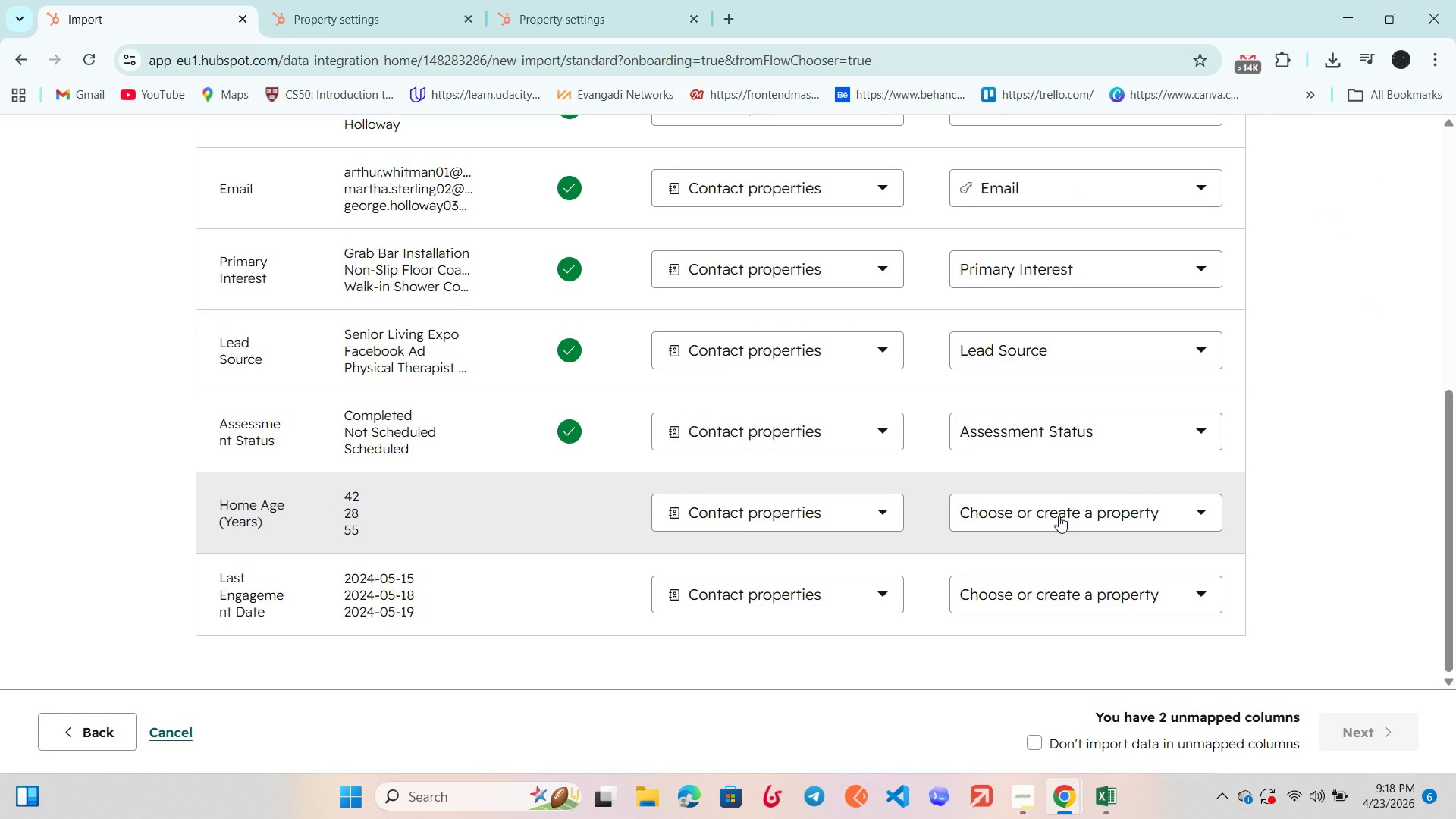 
left_click([1059, 516])
 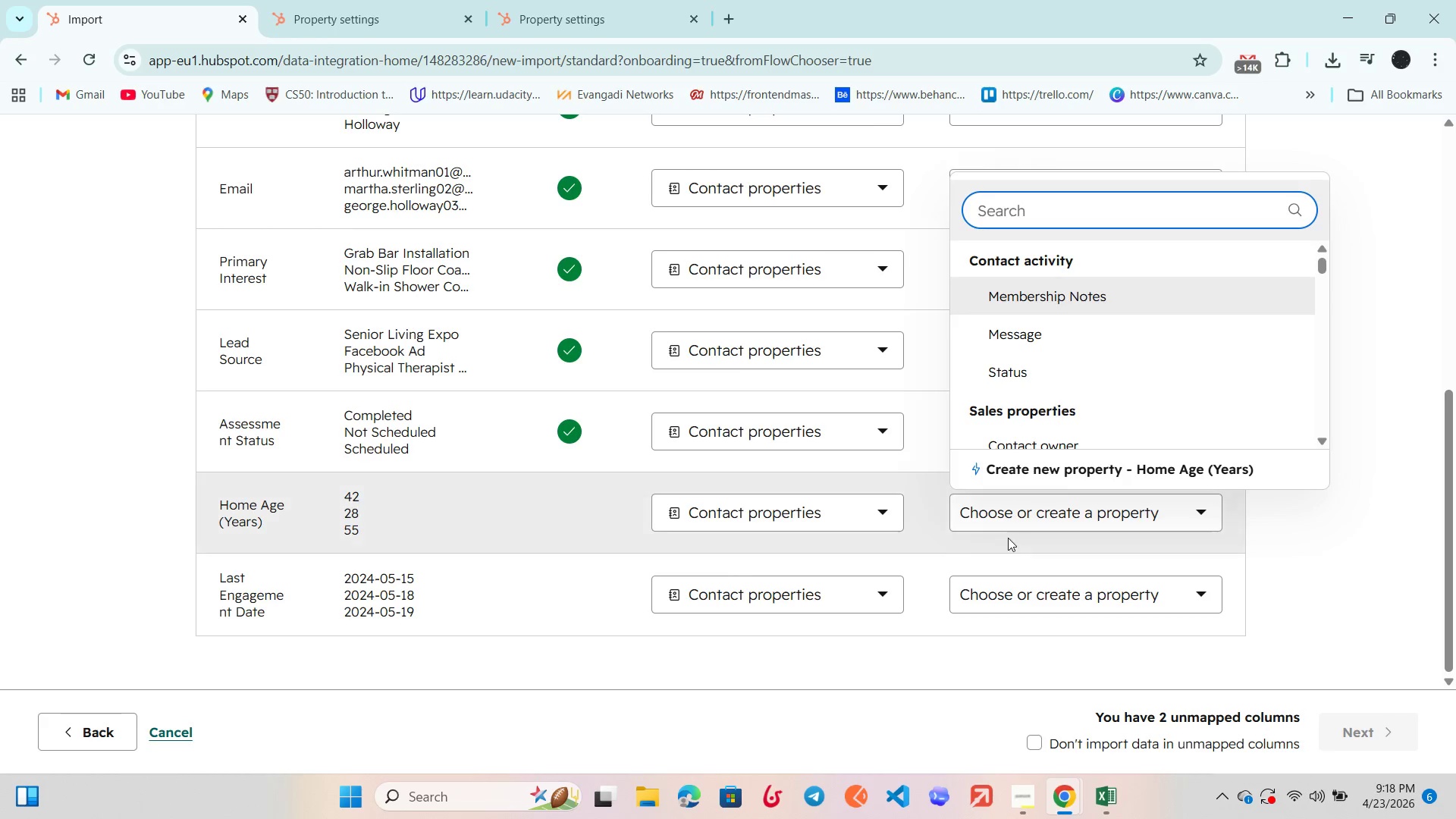 
left_click([1012, 536])
 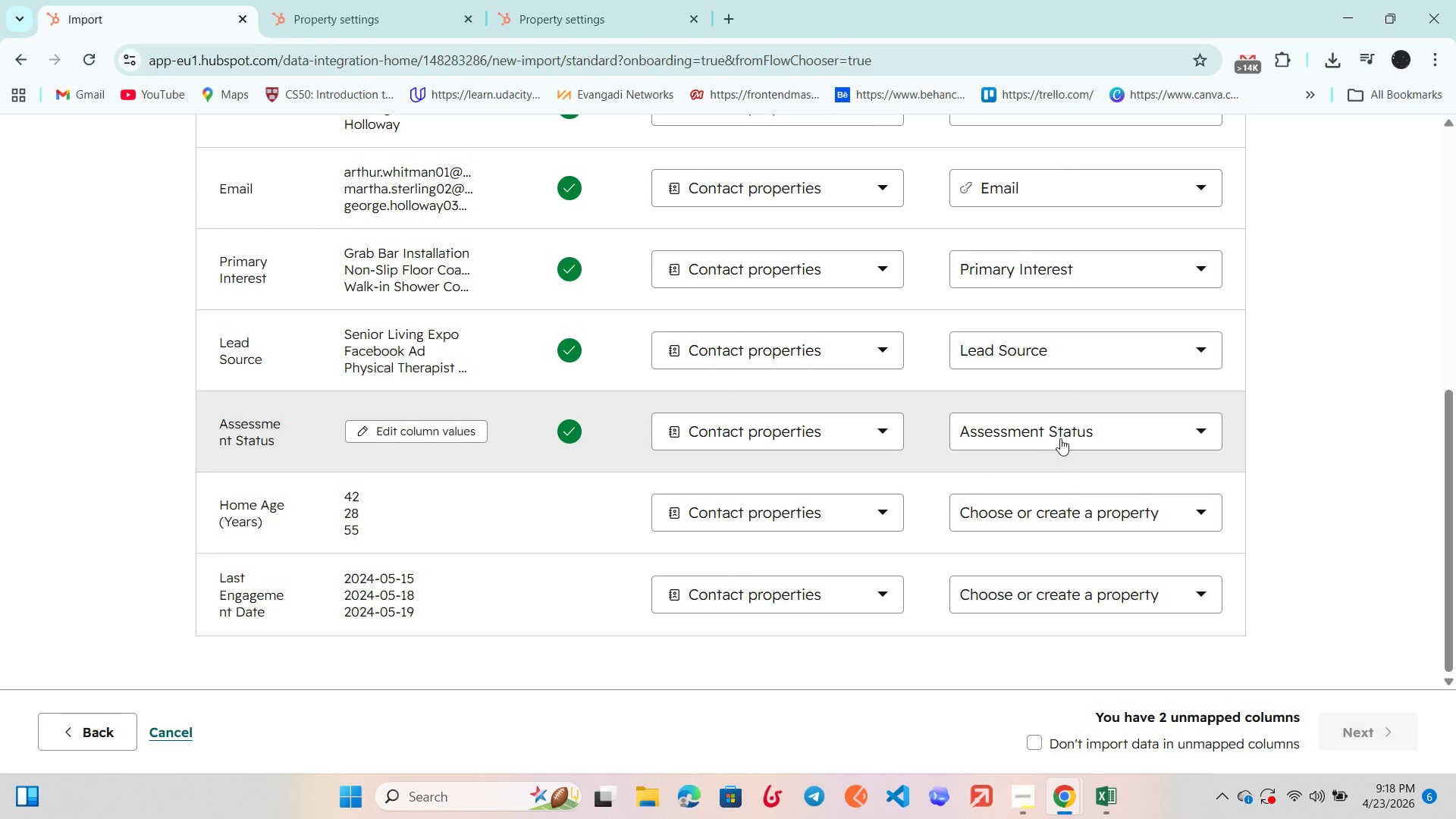 
left_click([1061, 433])
 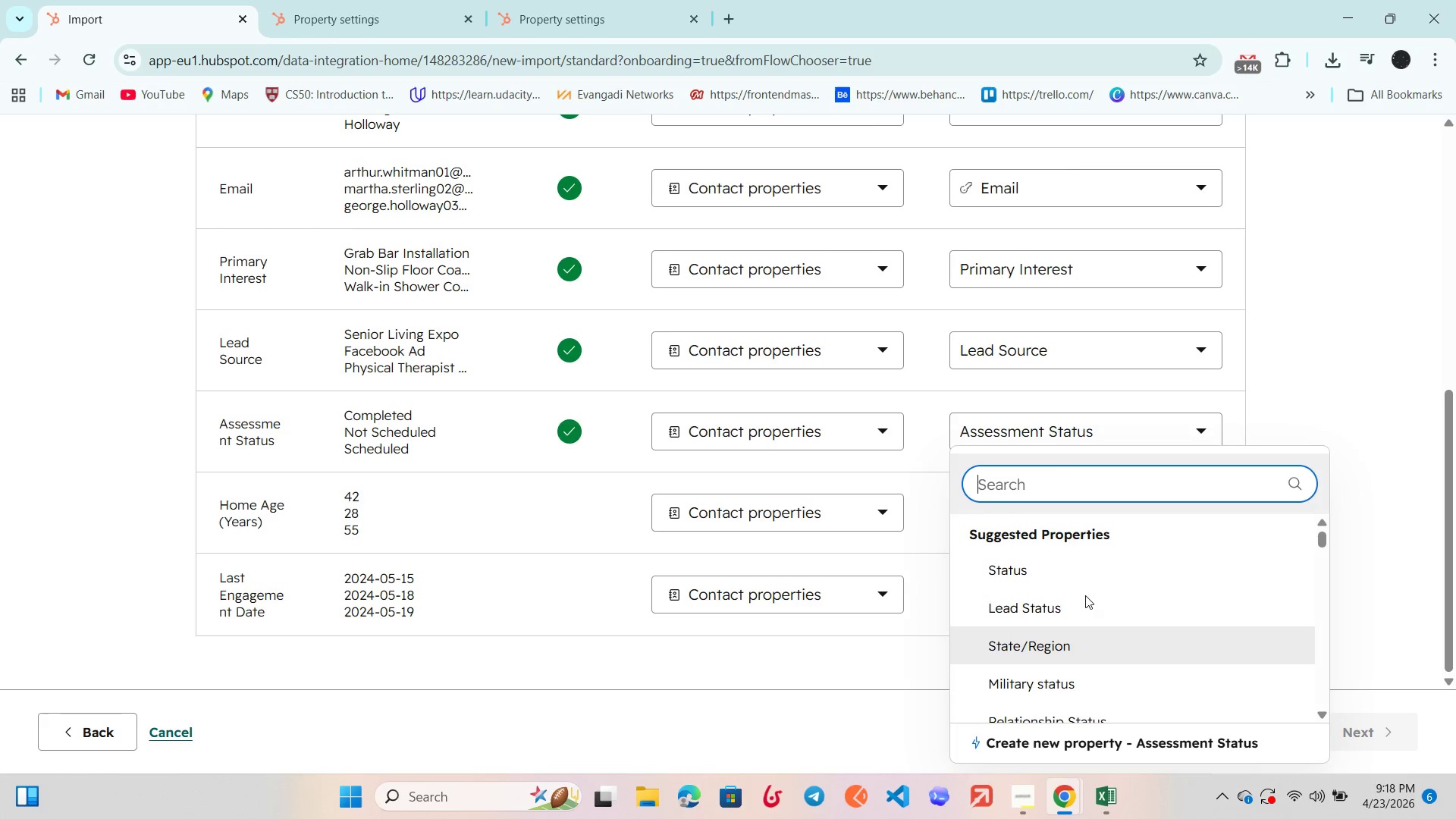 
left_click([1032, 438])
 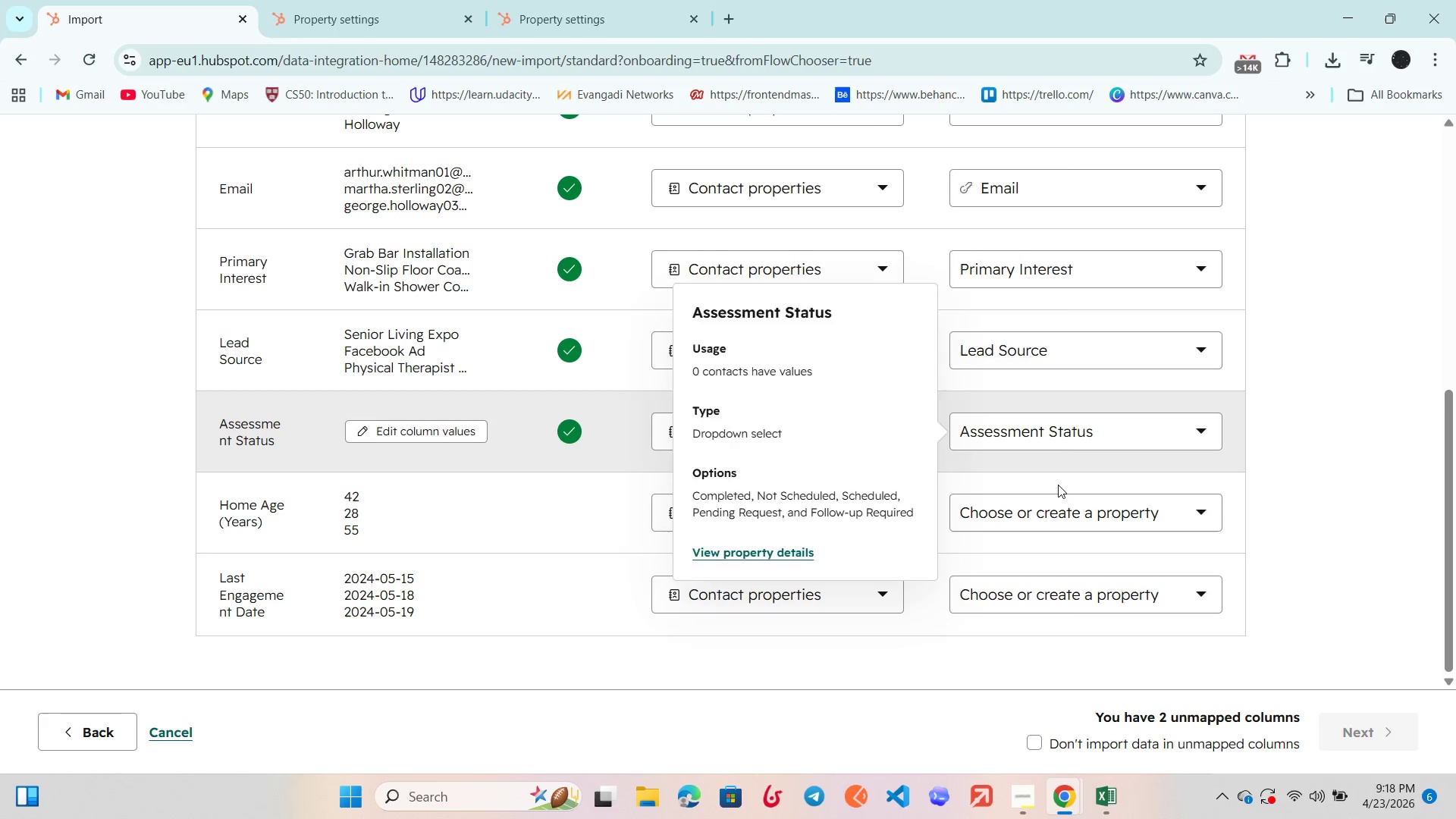 
left_click([1072, 517])
 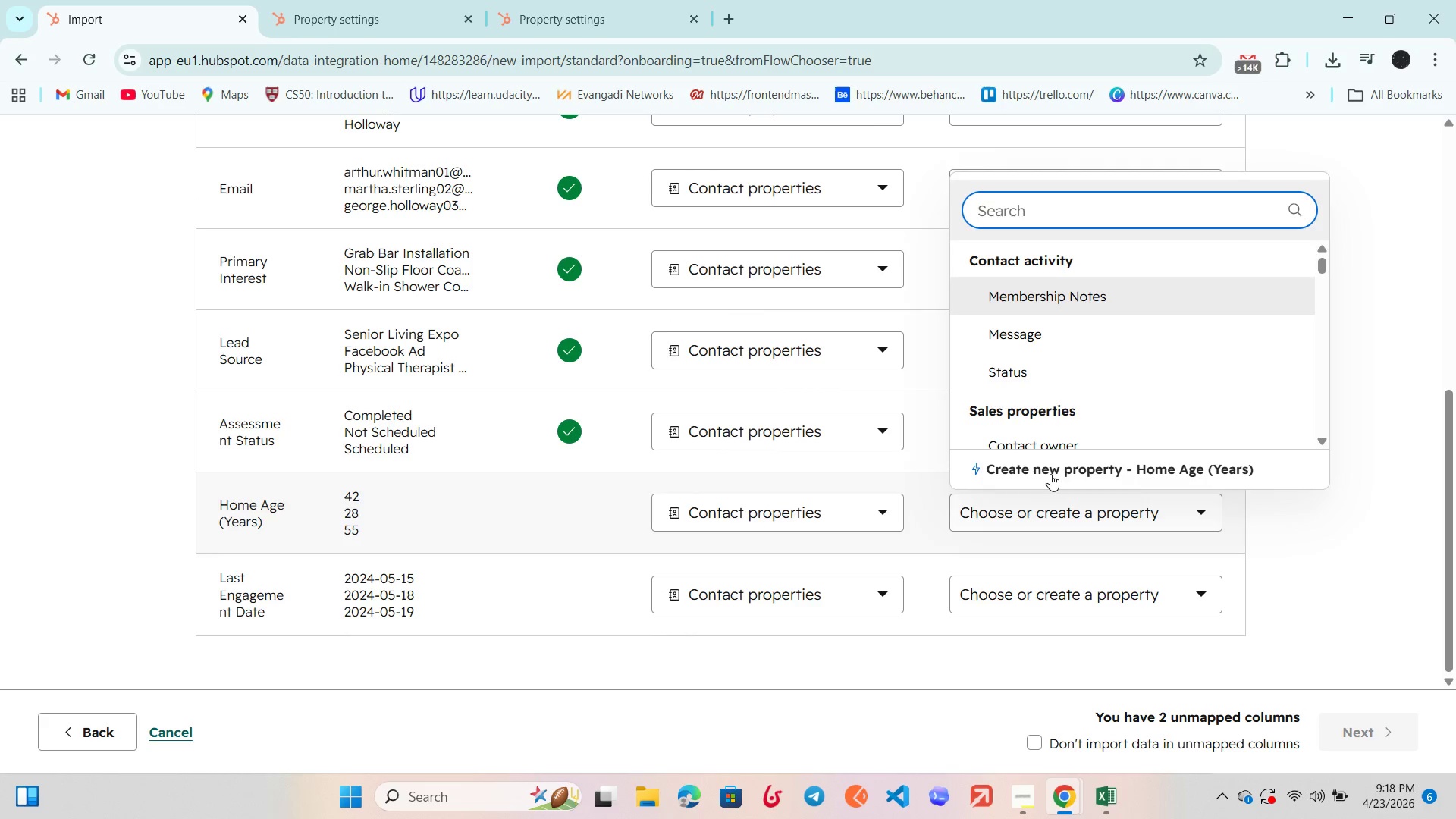 
left_click([1050, 474])
 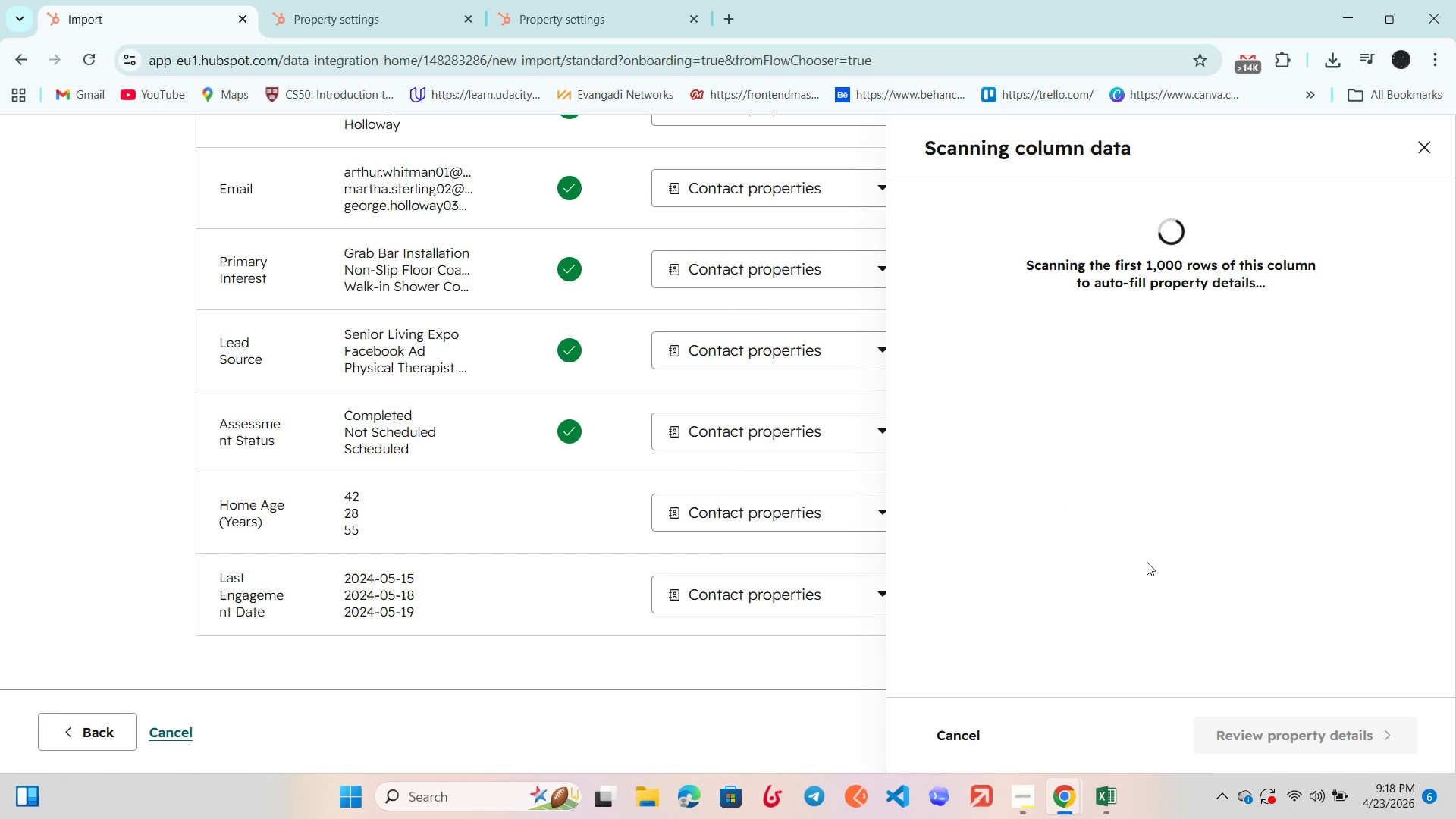 
scroll: coordinate [997, 467], scroll_direction: down, amount: 21.0
 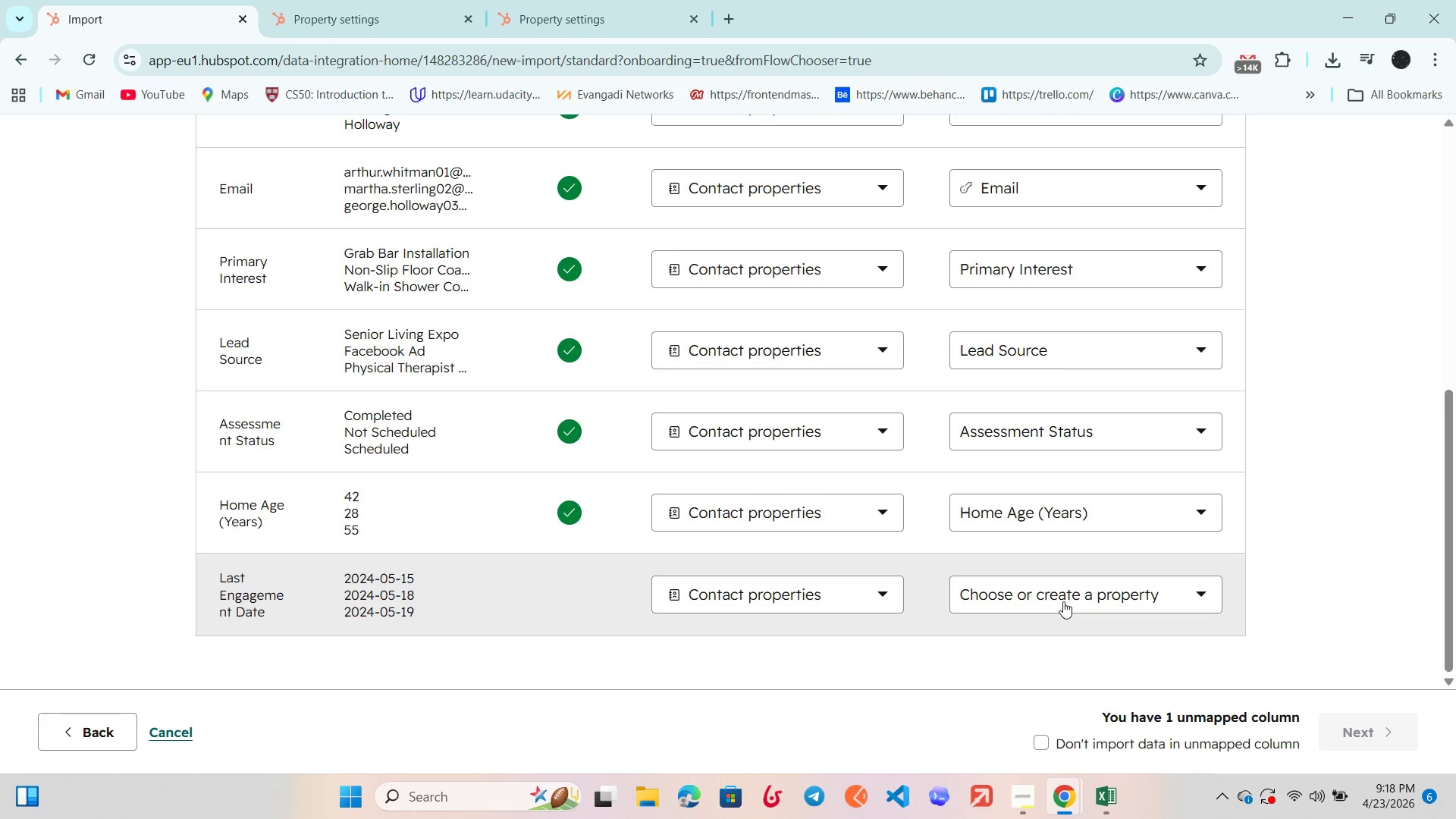 
left_click([1063, 602])
 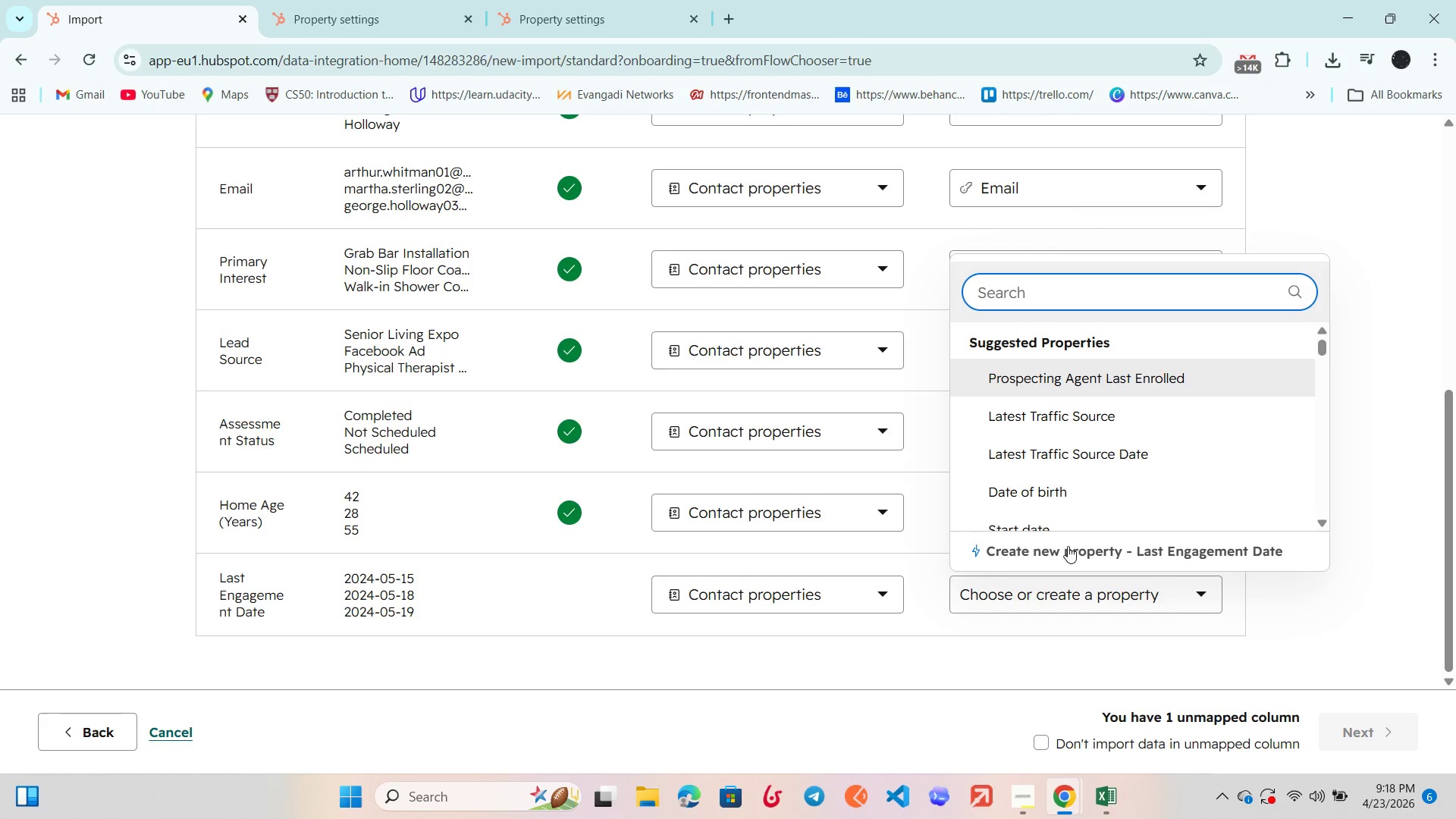 
left_click([1062, 552])
 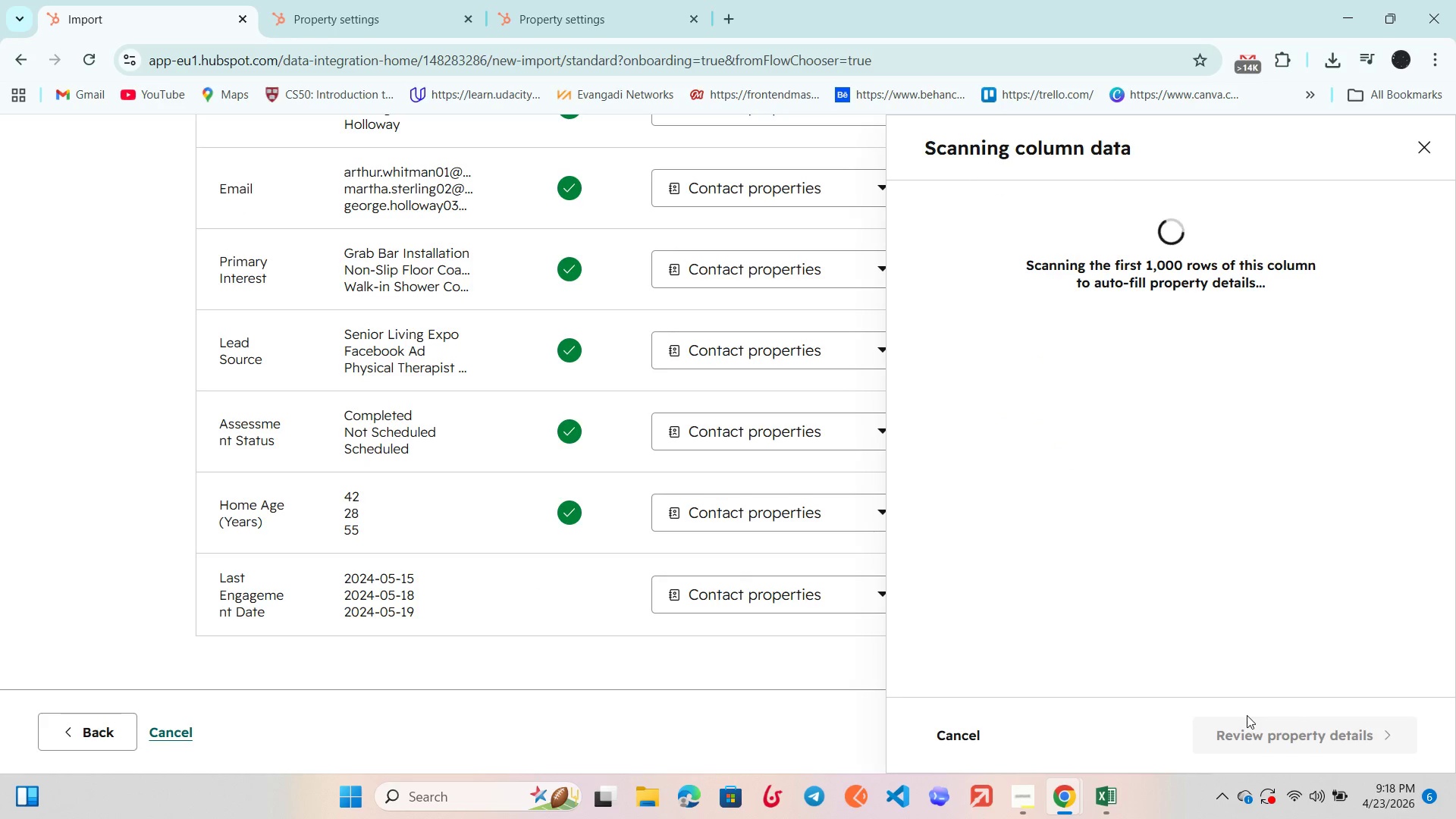 
left_click([1268, 731])
 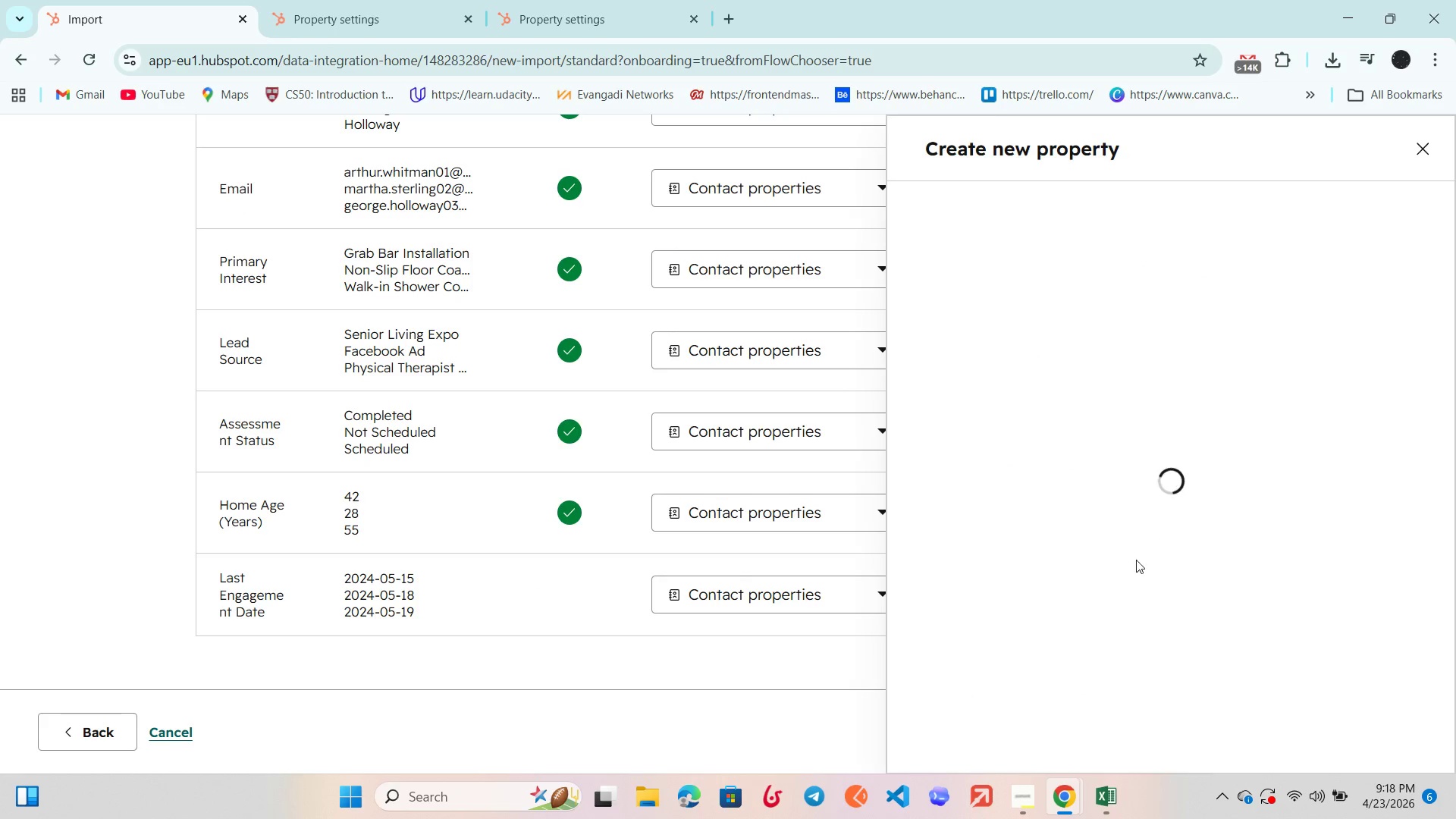 
scroll: coordinate [1134, 556], scroll_direction: down, amount: 3.0
 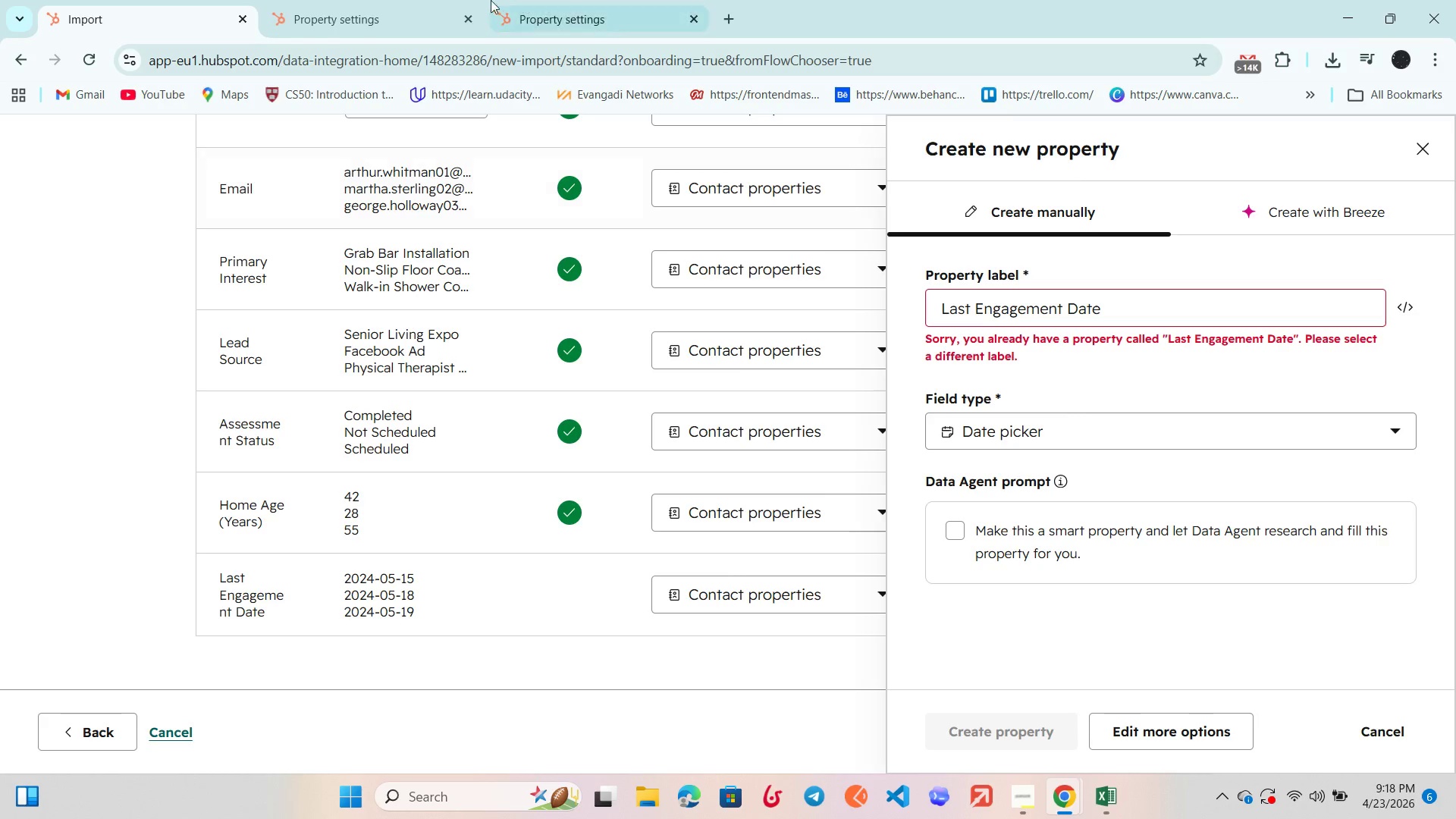 
left_click([381, 0])
 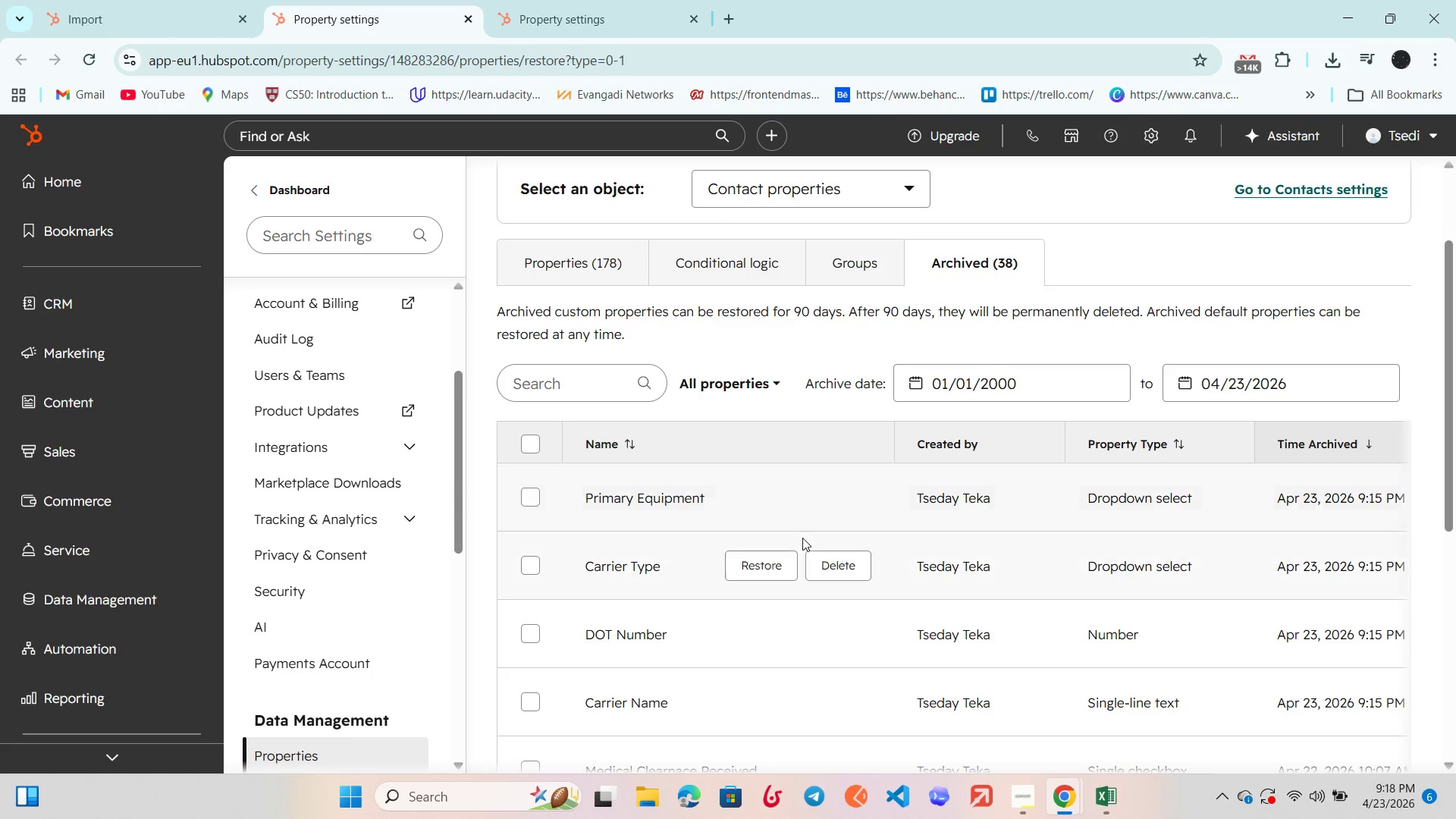 
scroll: coordinate [807, 535], scroll_direction: down, amount: 6.0
 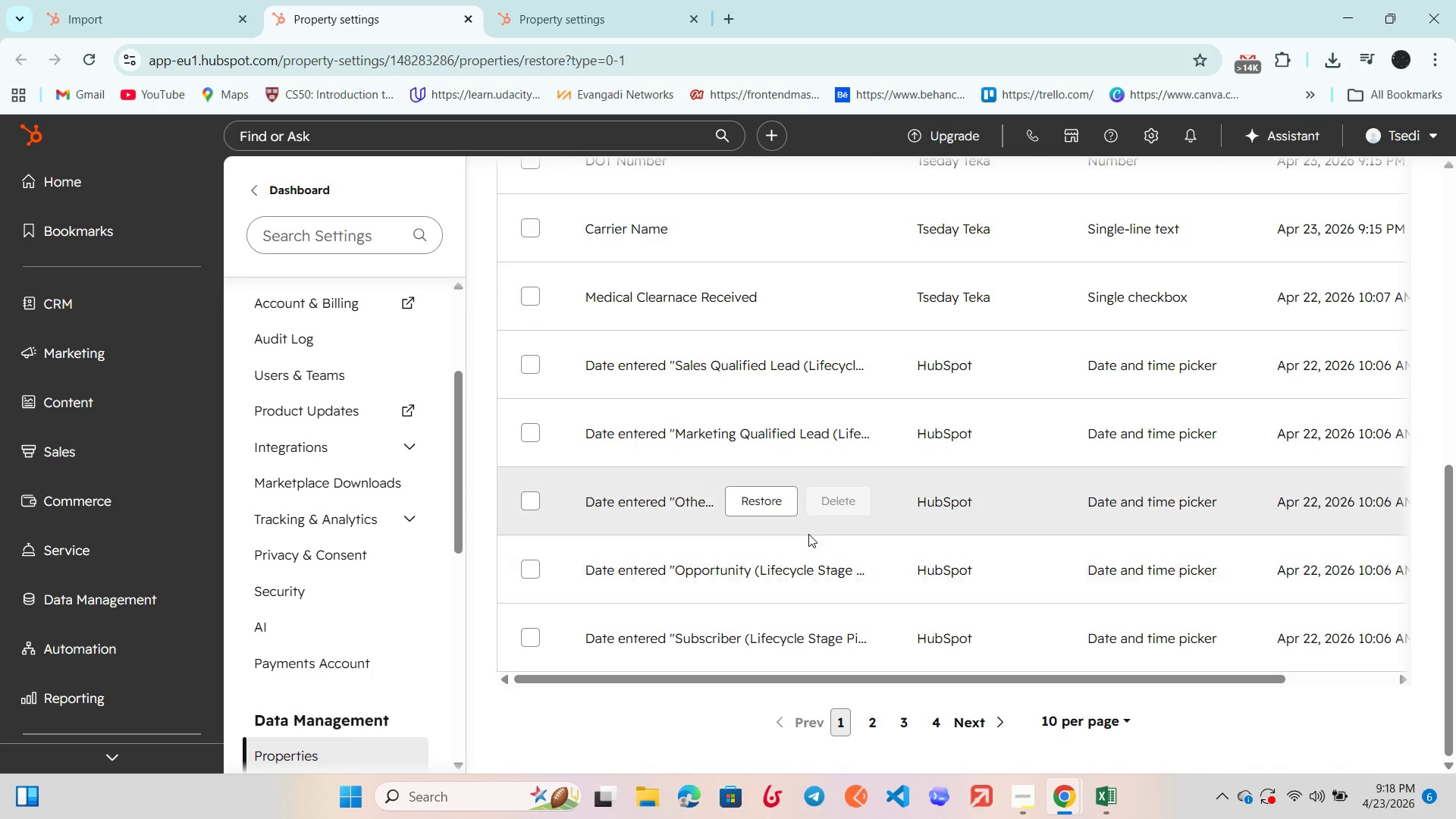 
scroll: coordinate [808, 534], scroll_direction: up, amount: 3.0
 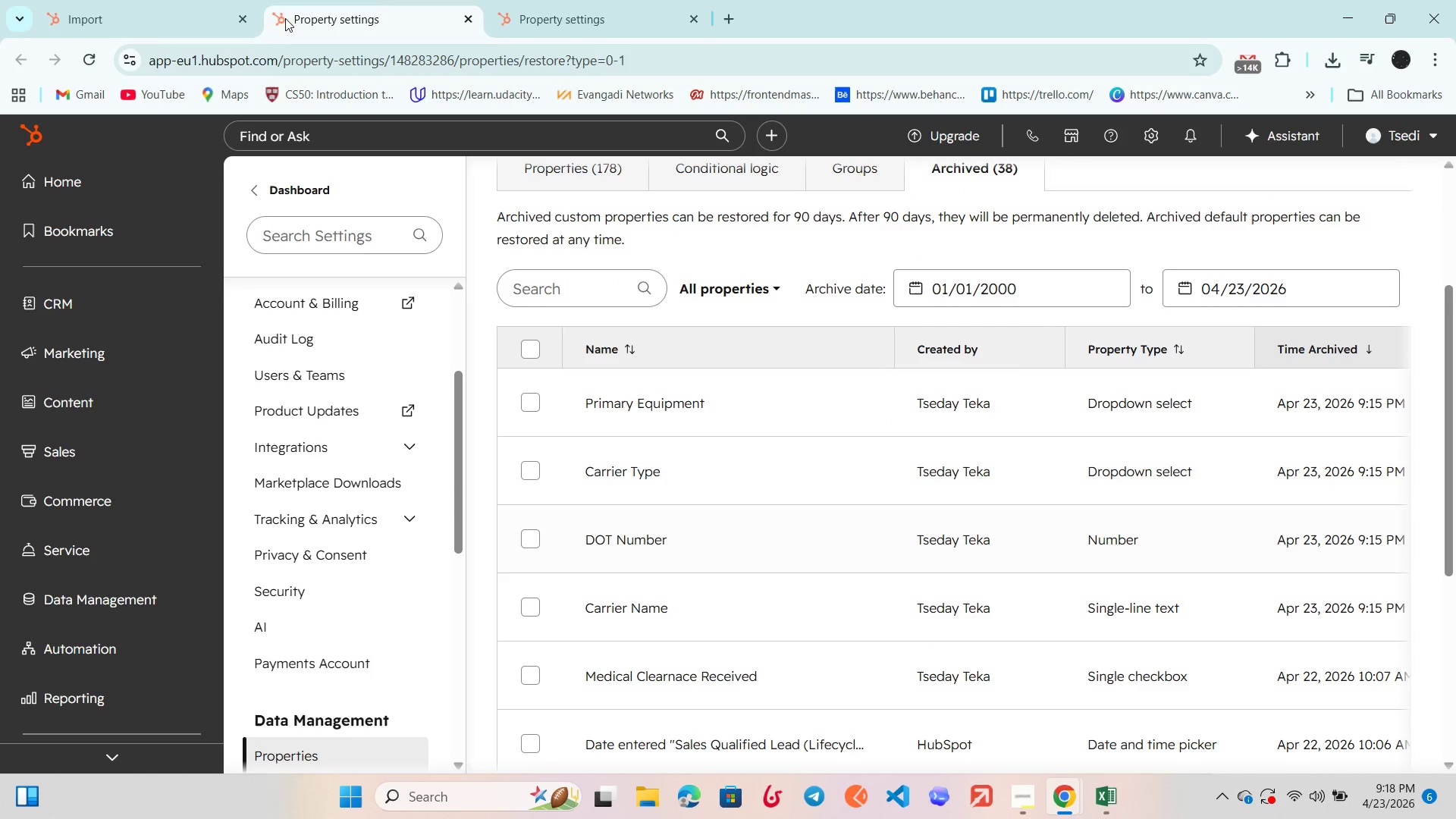 
left_click([189, 0])
 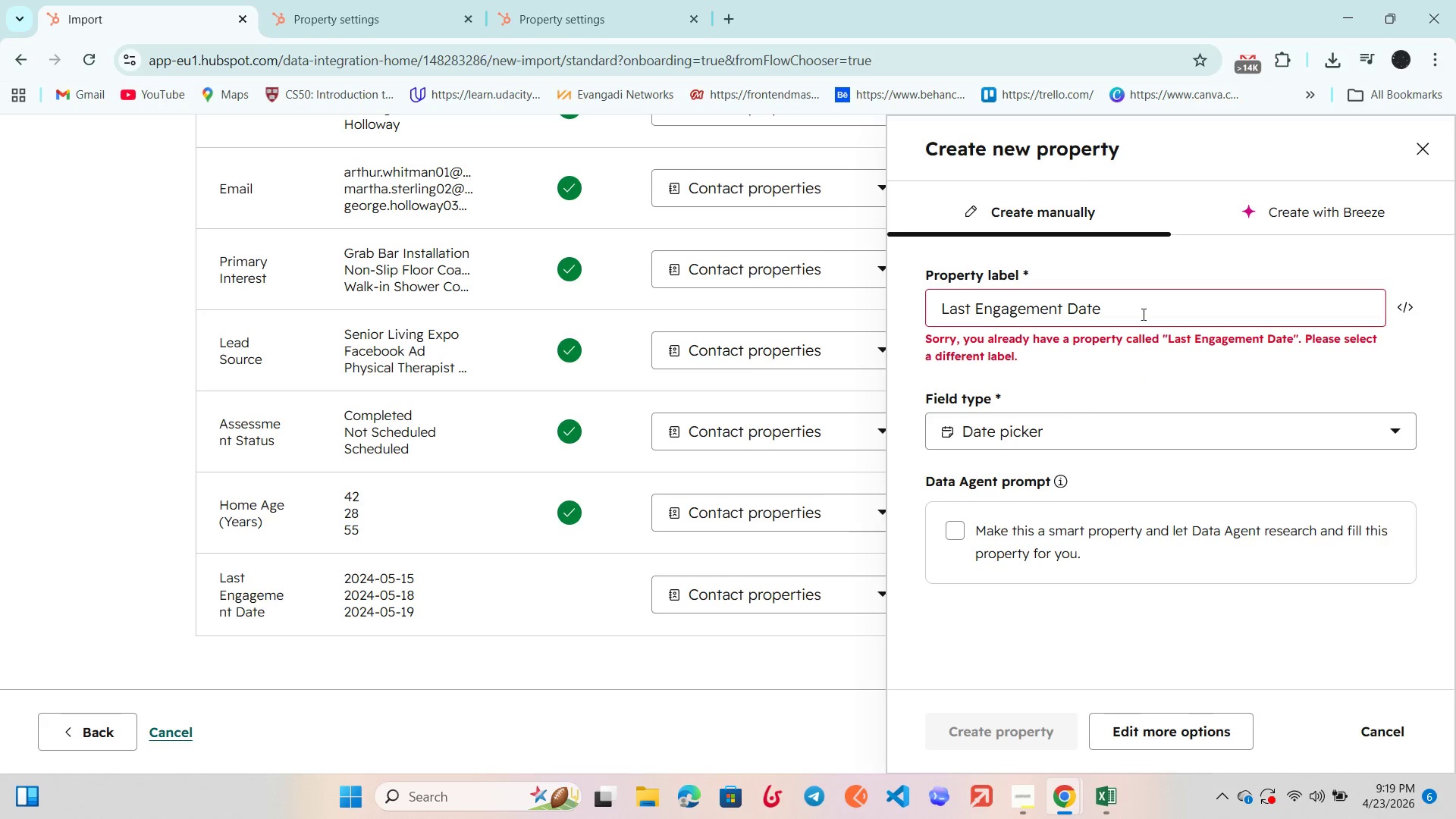 
left_click([1138, 312])
 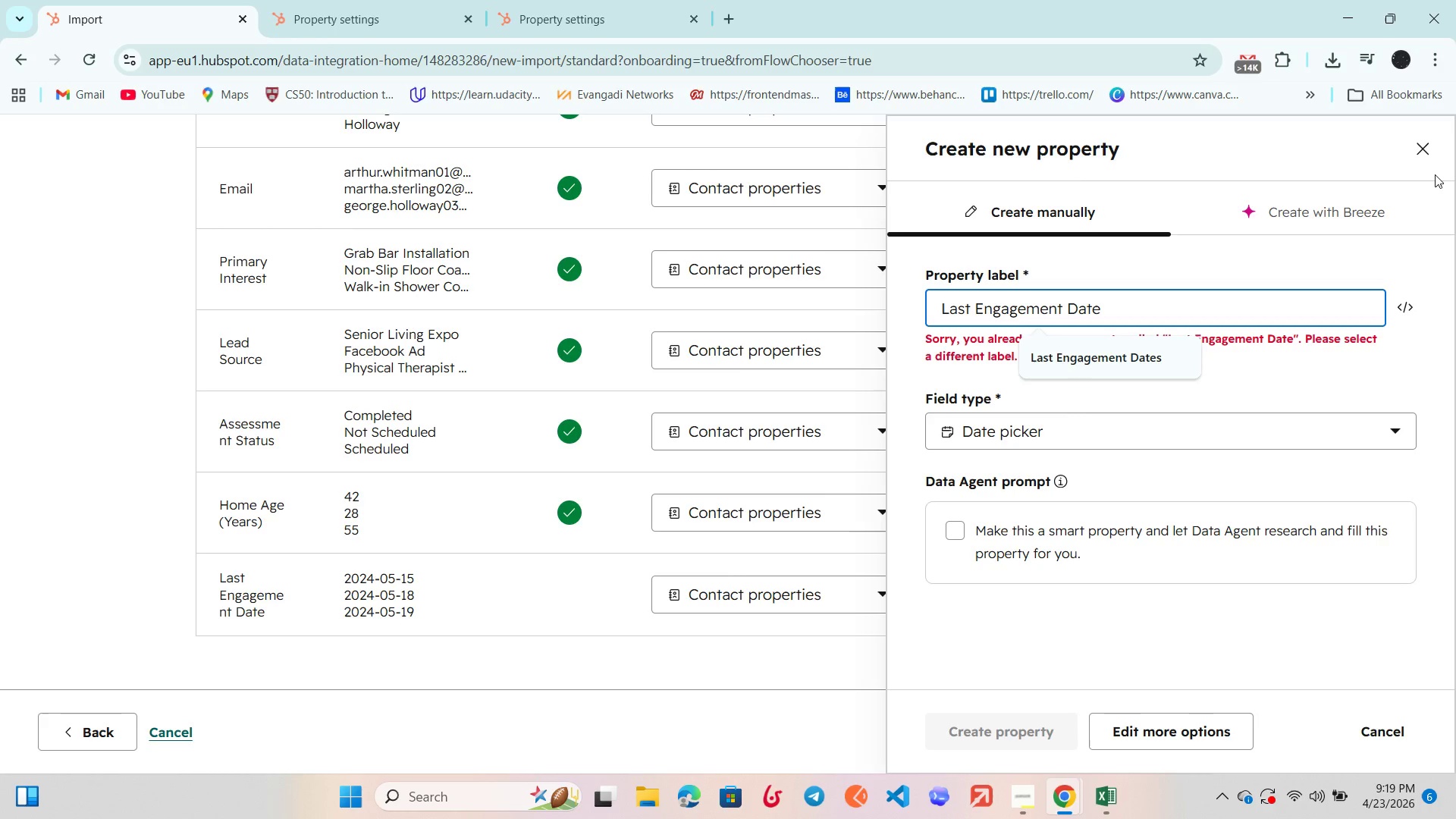 
left_click([1427, 152])
 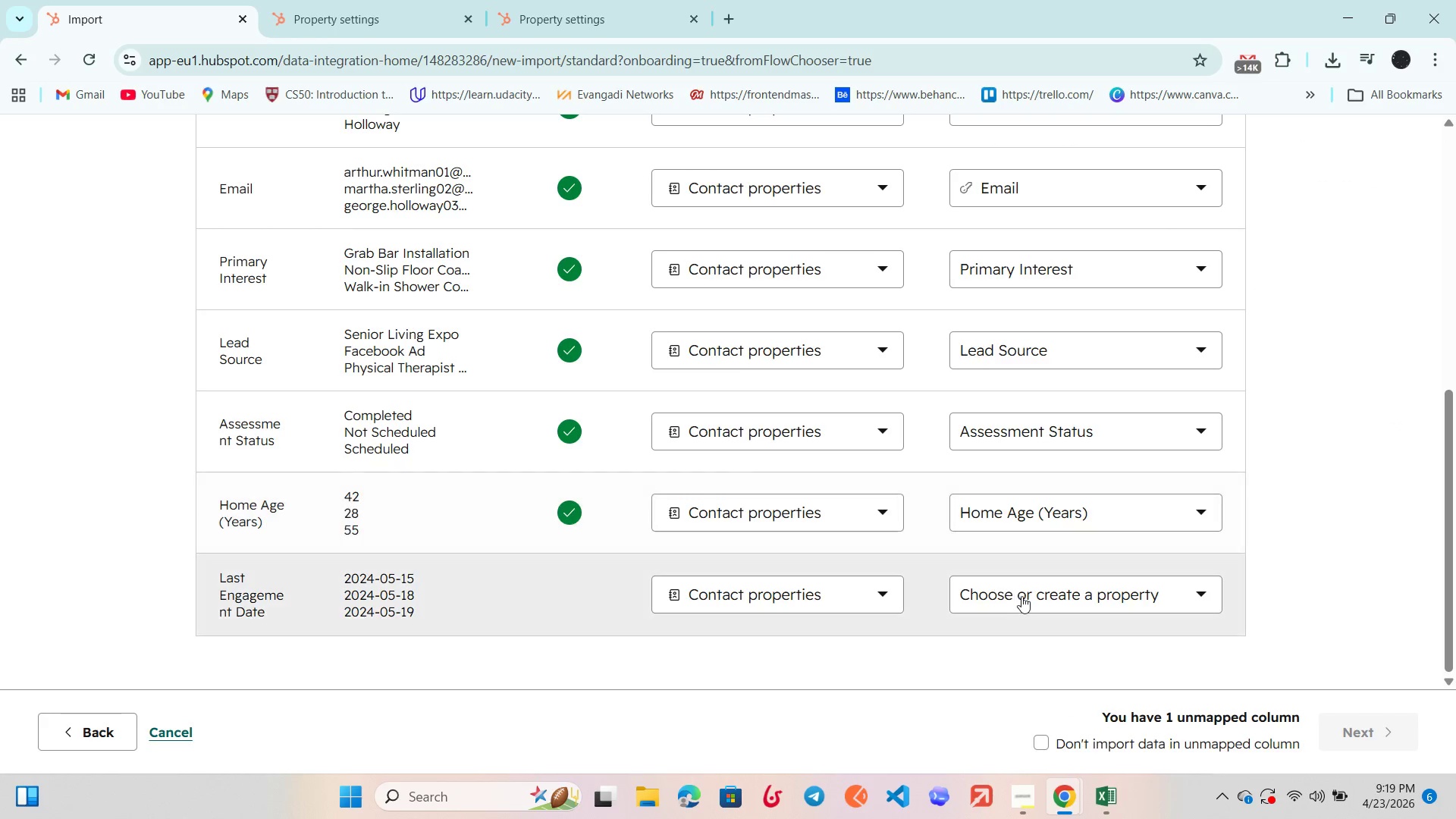 
left_click([1021, 596])
 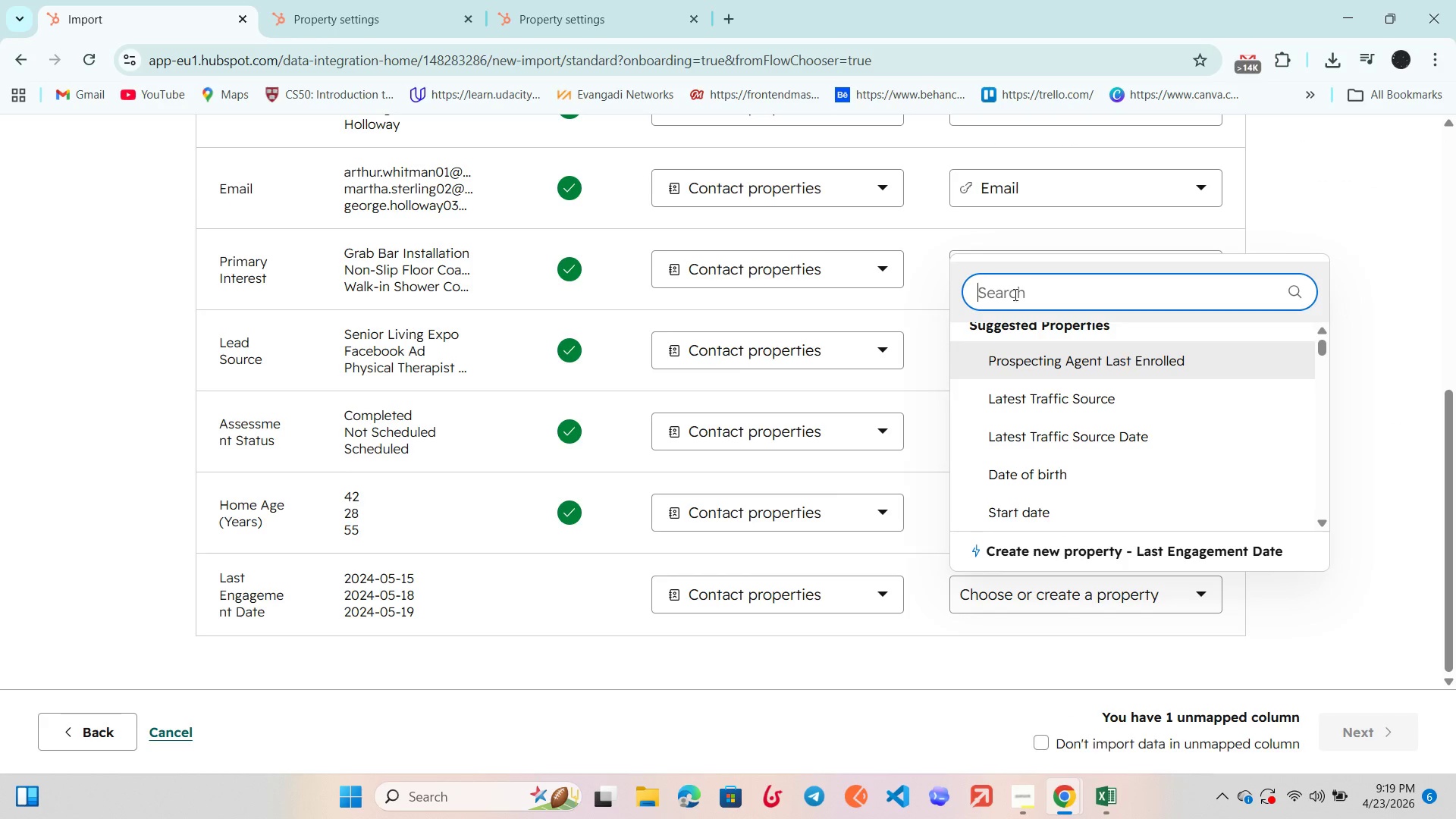 
type(last r)
key(Backspace)
type(eng)
 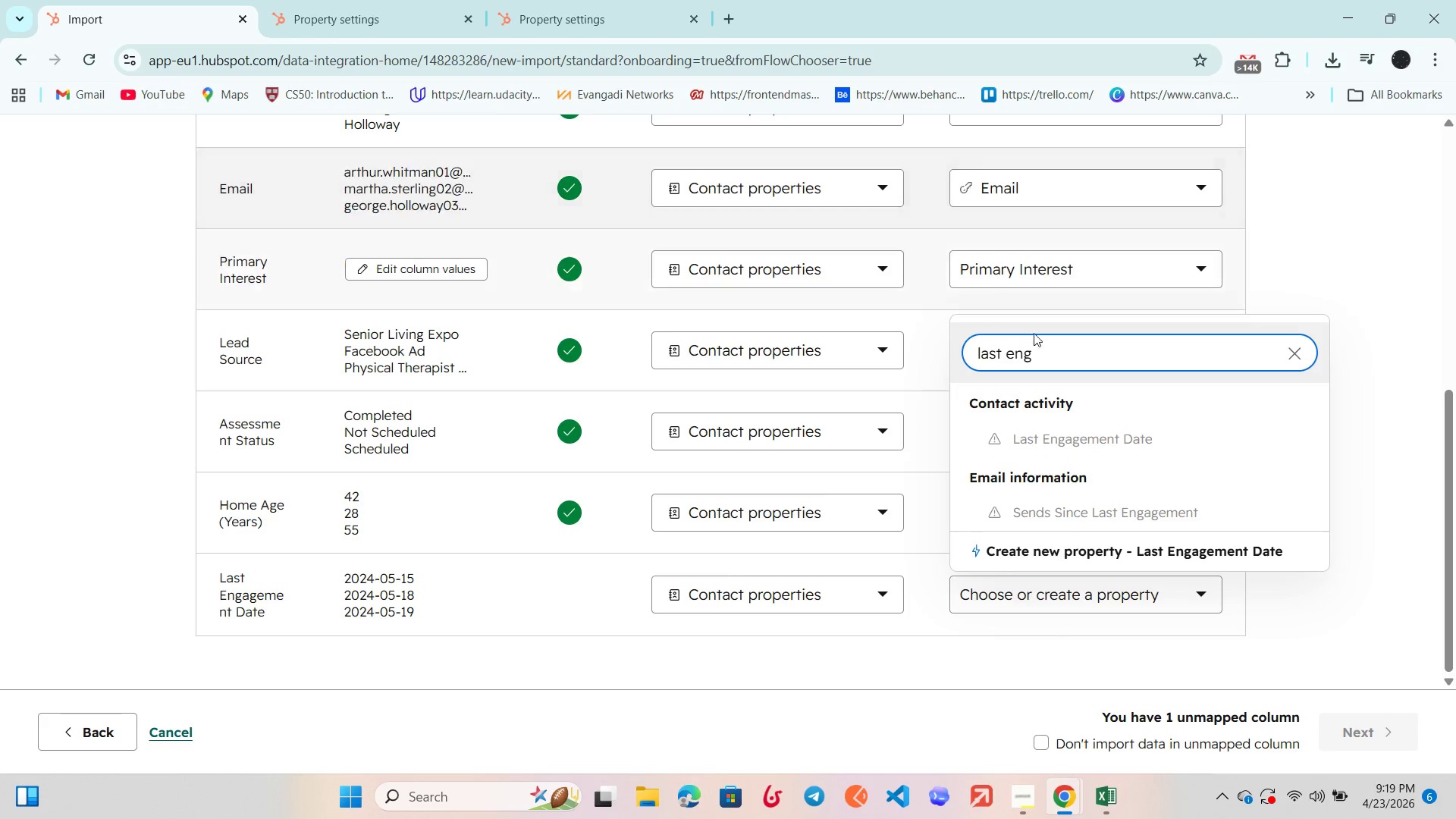 
left_click([1080, 436])
 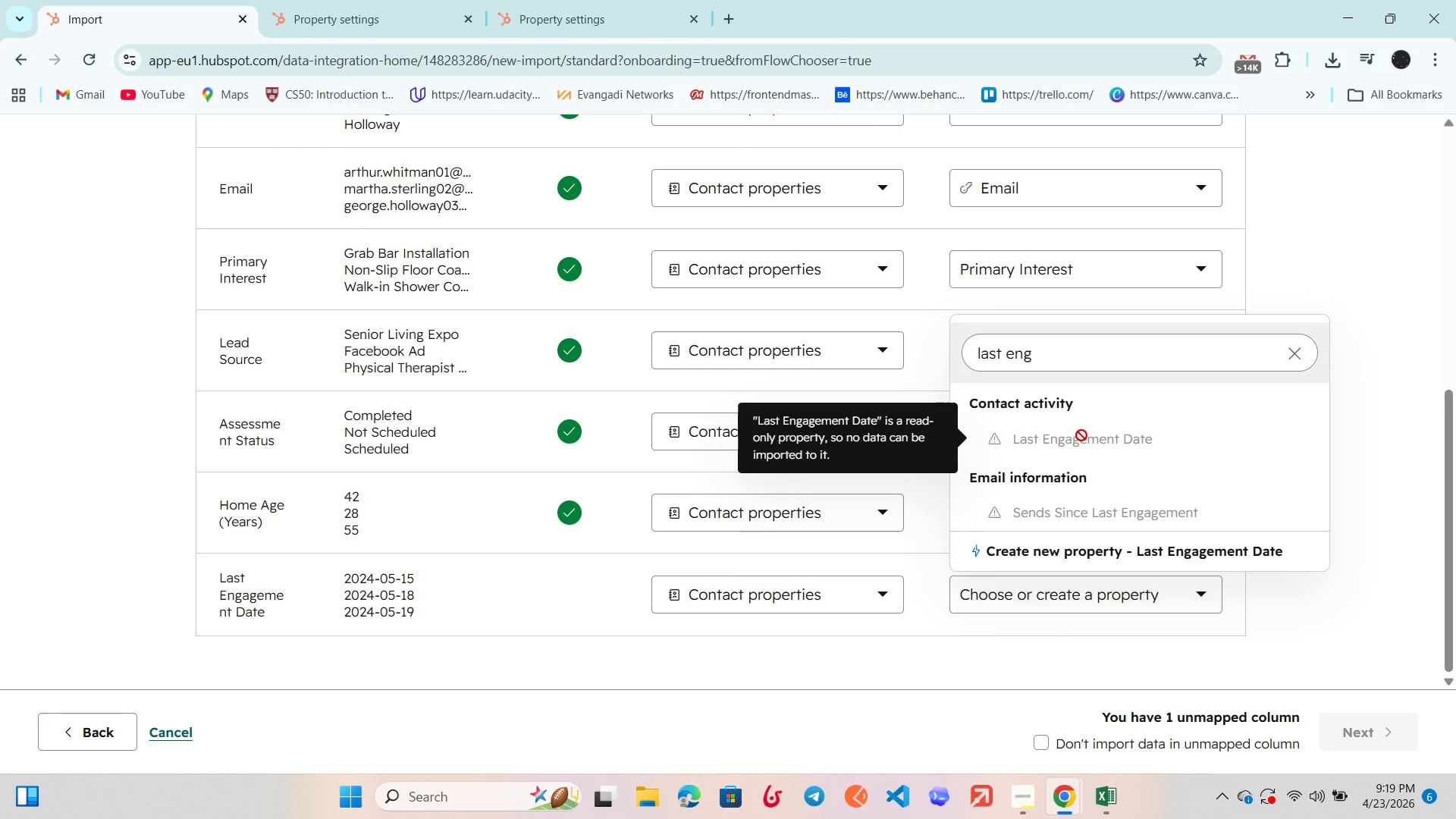 
scroll: coordinate [1081, 435], scroll_direction: down, amount: 3.0
 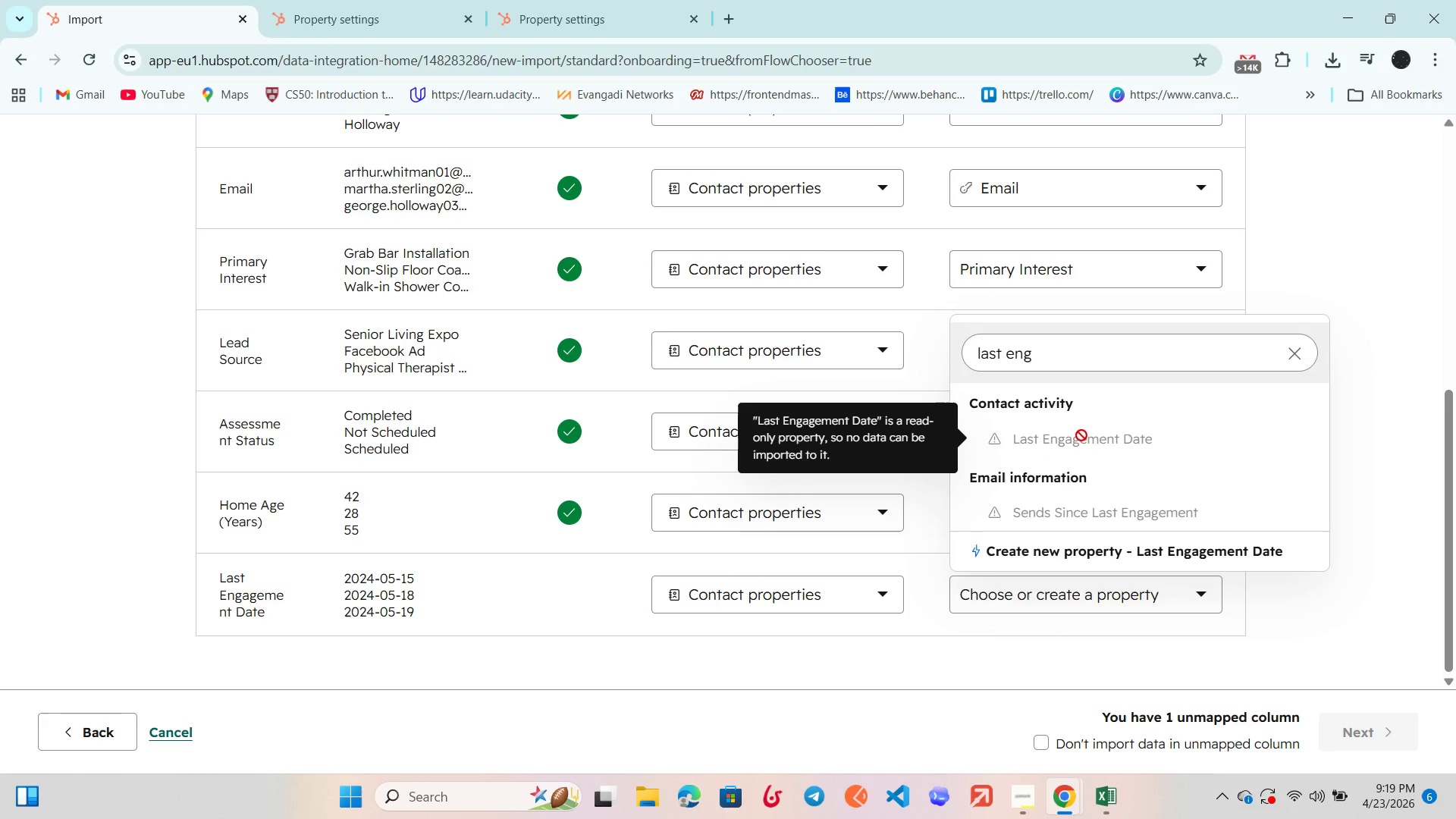 
wait(13.57)
 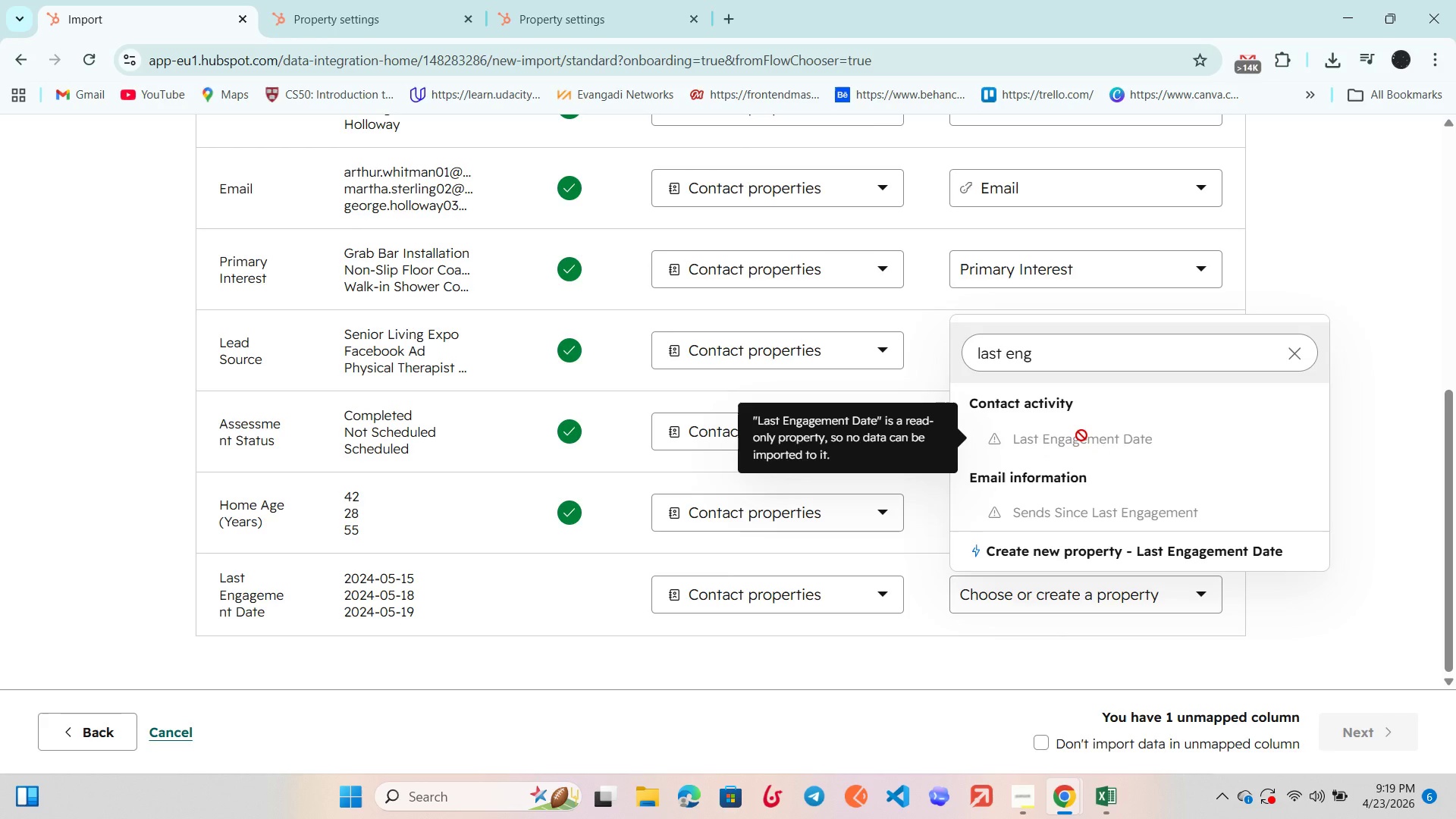 
left_click([921, 657])
 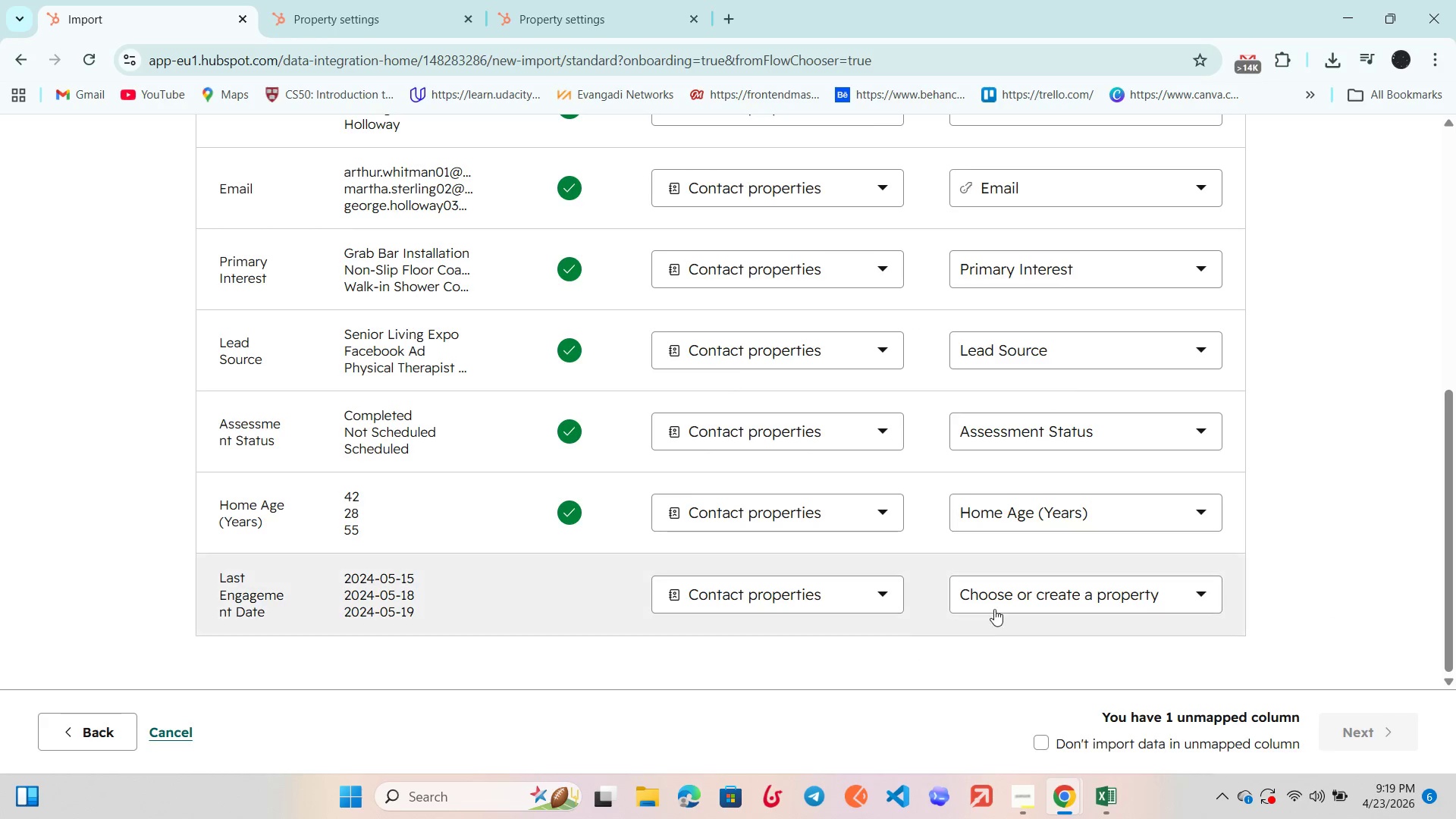 
mouse_move([1021, 586])
 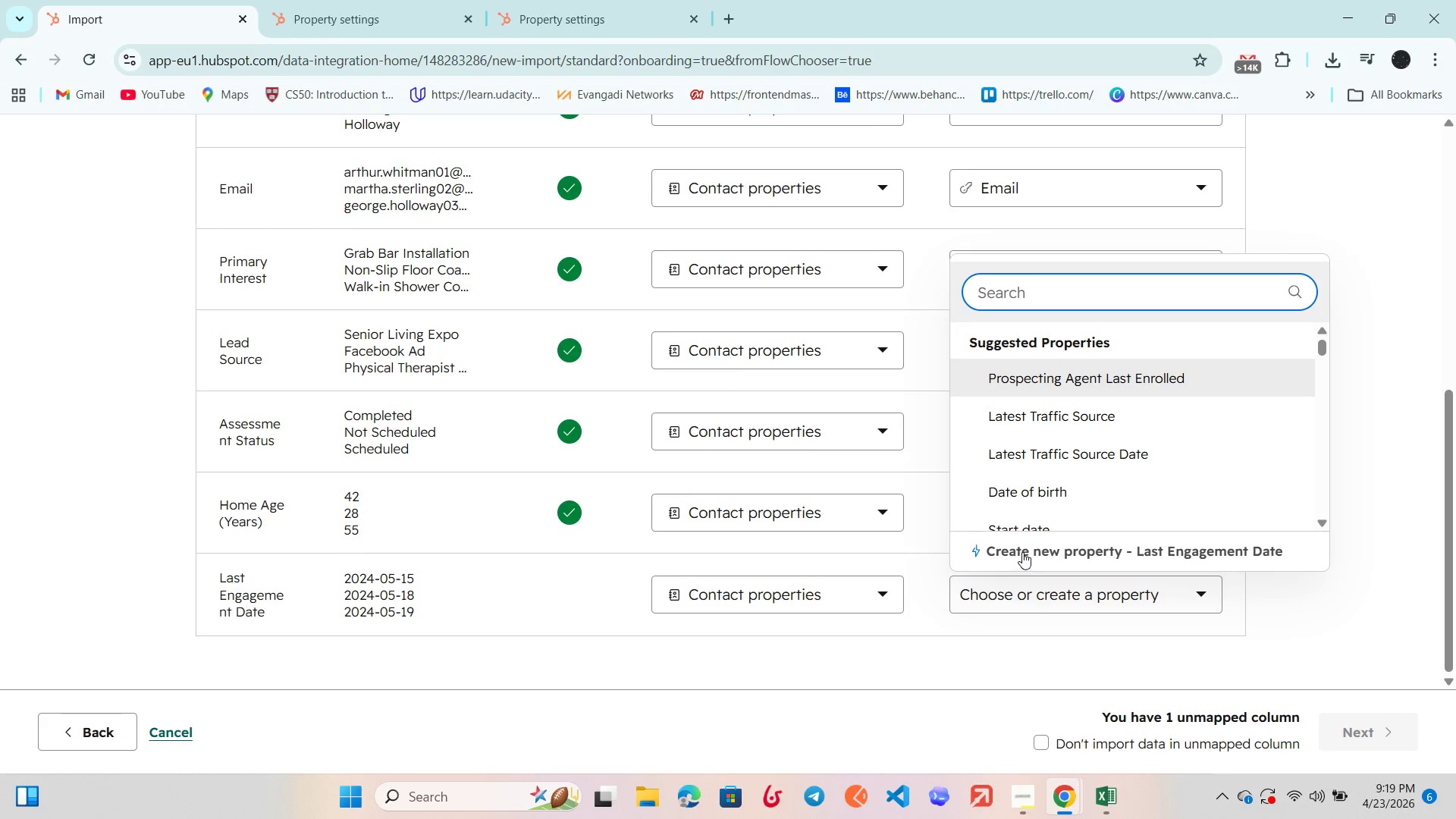 
left_click([1022, 552])
 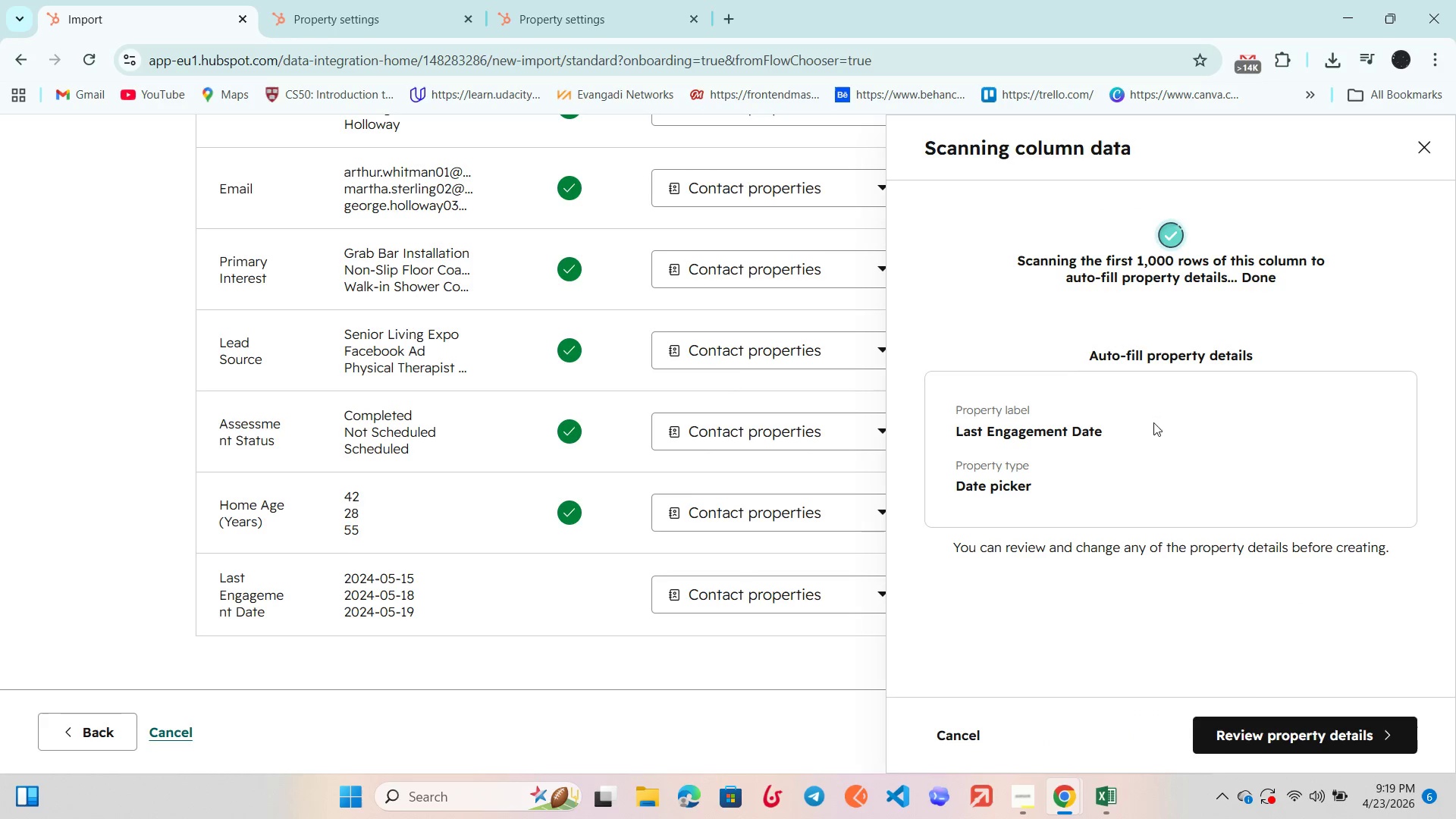 
left_click([1282, 736])
 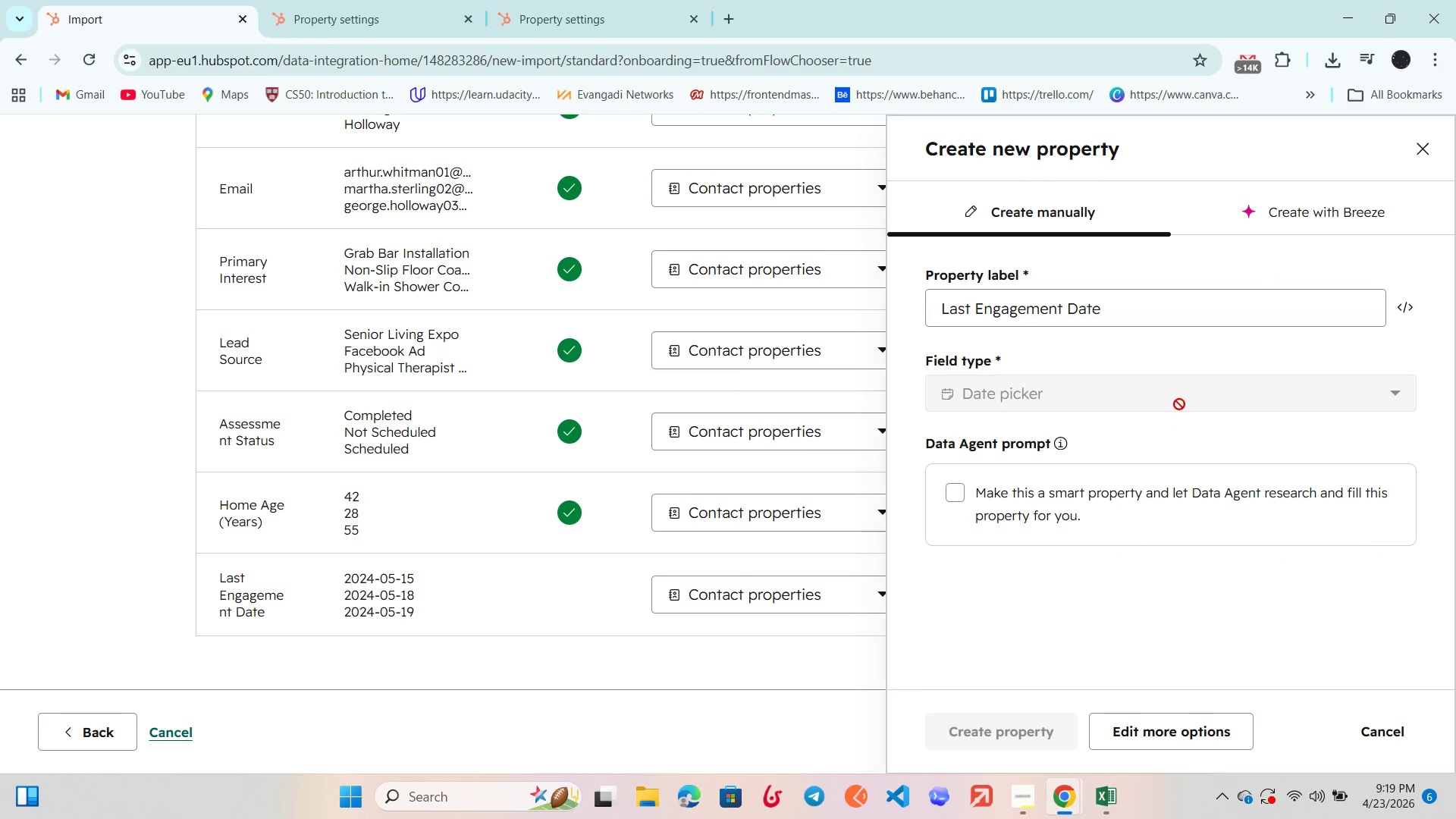 
left_click([1150, 311])
 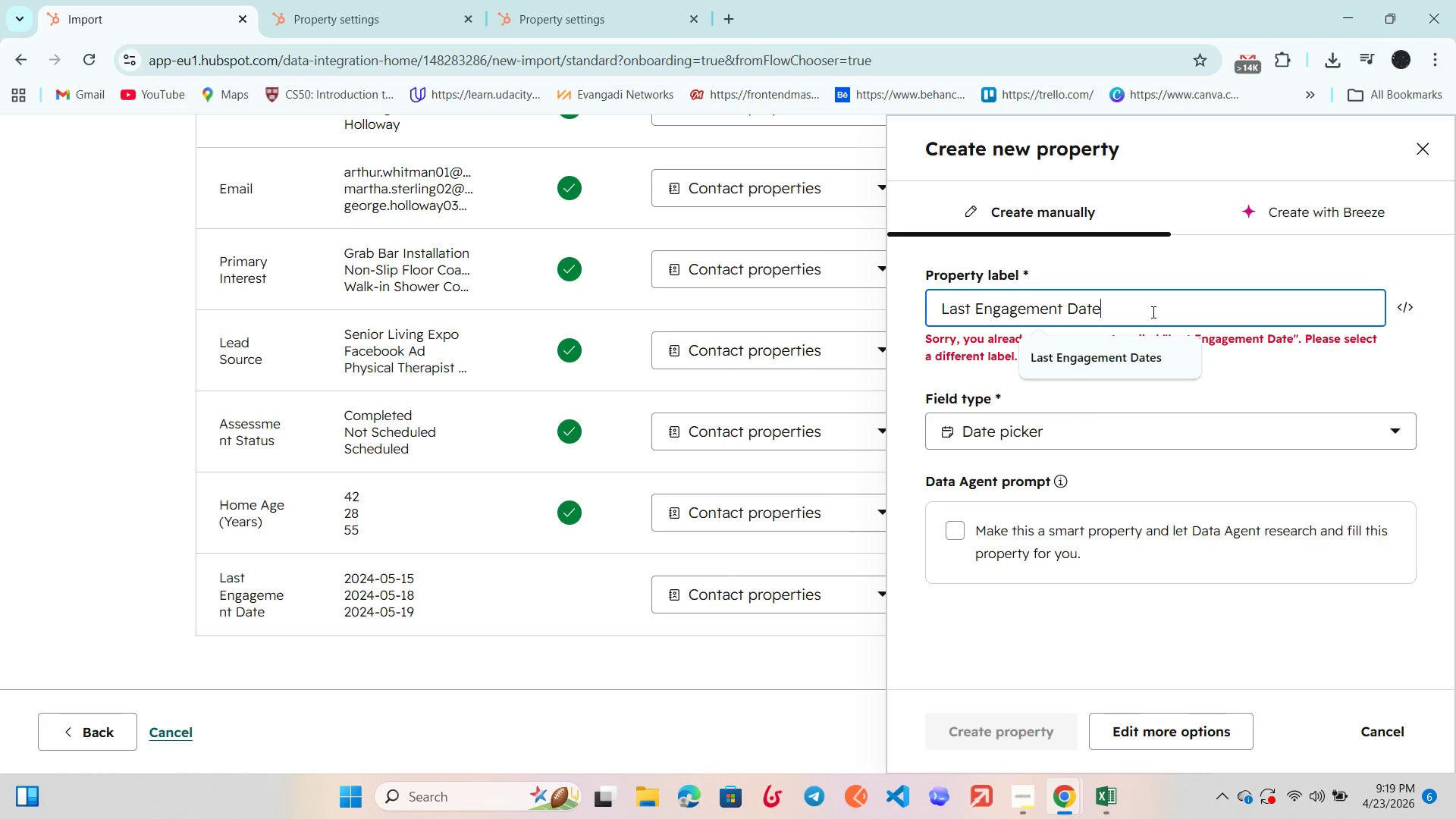 
left_click([1146, 356])
 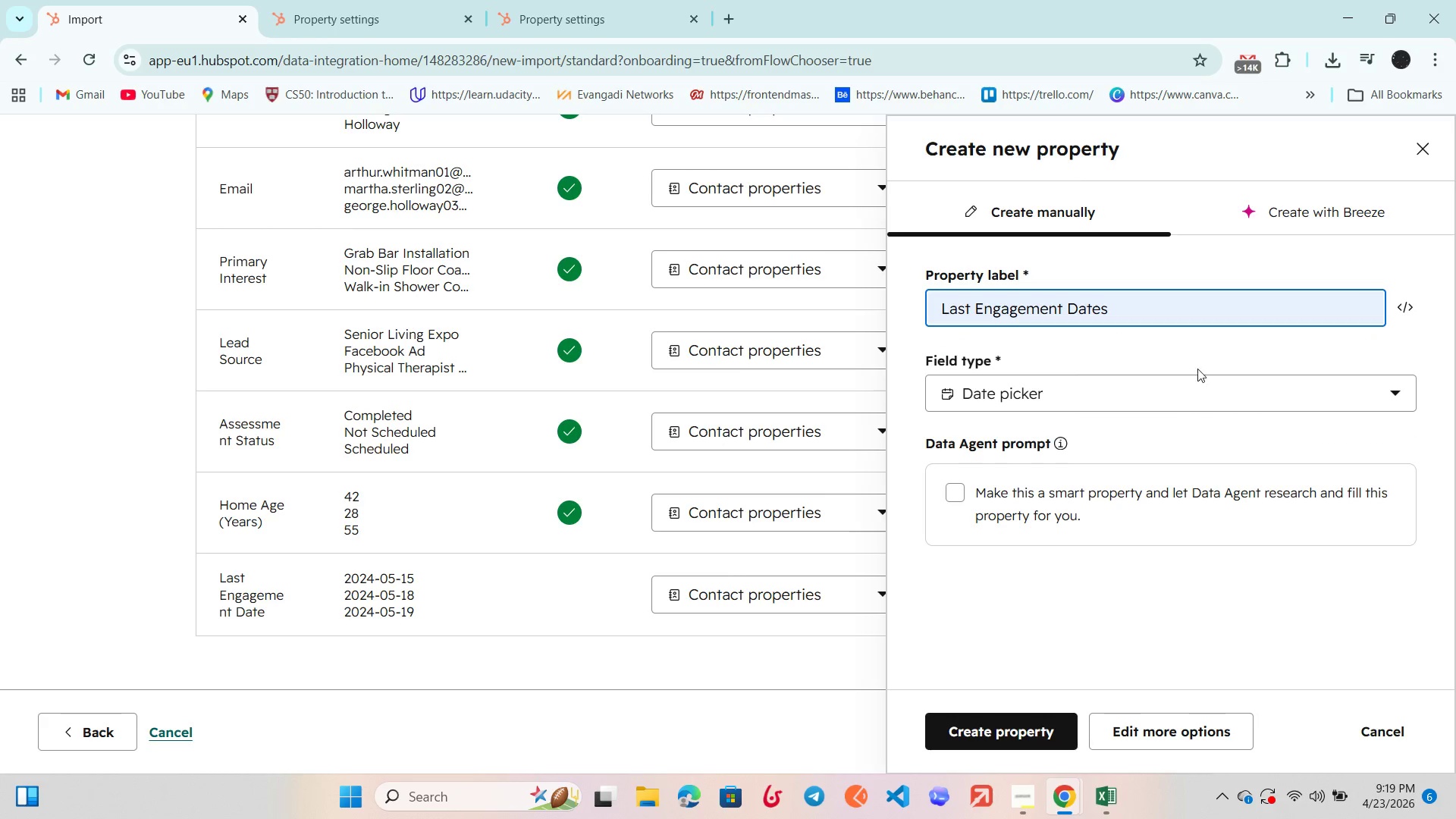 
scroll: coordinate [1194, 371], scroll_direction: down, amount: 5.0
 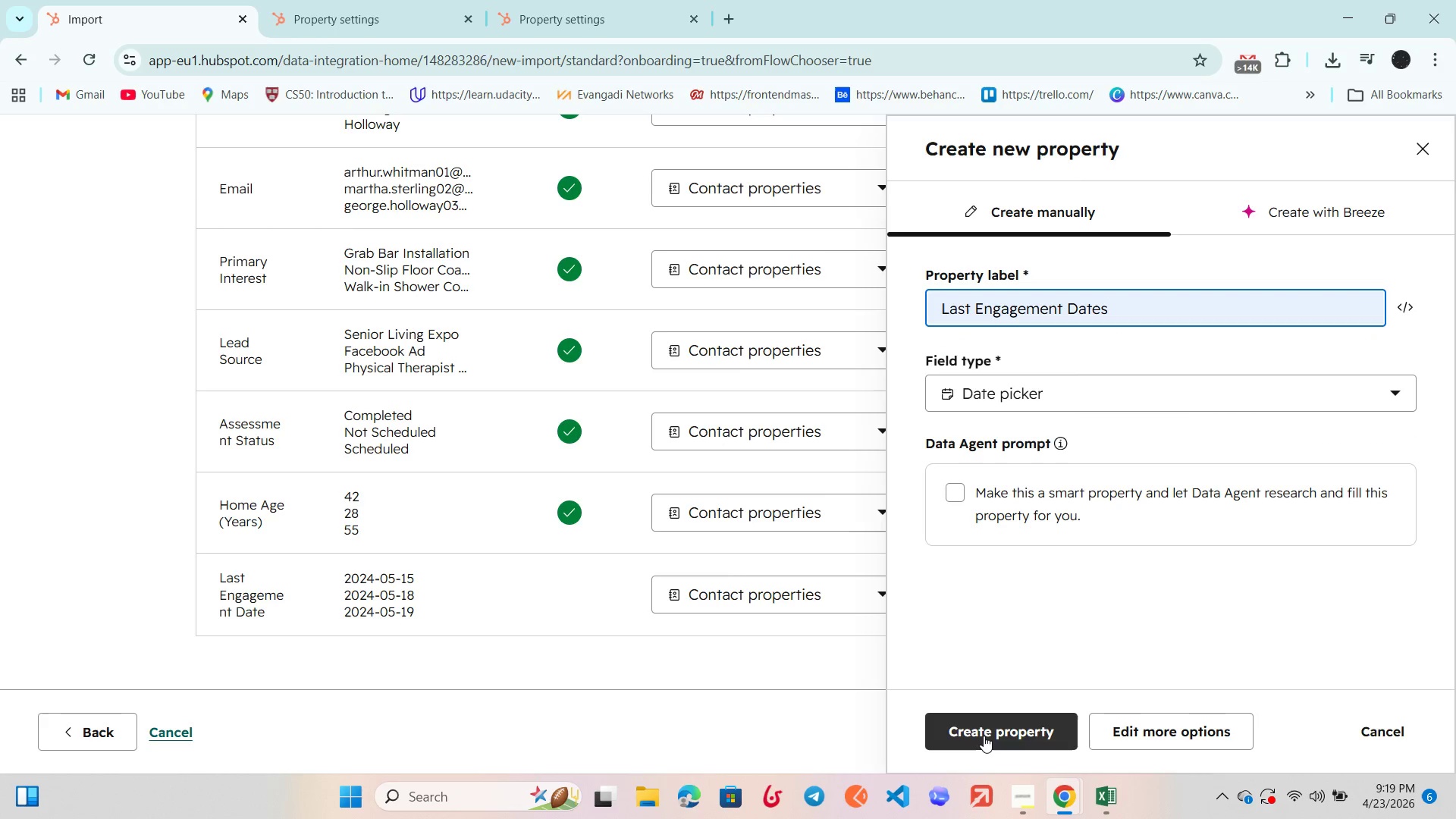 
left_click([984, 736])
 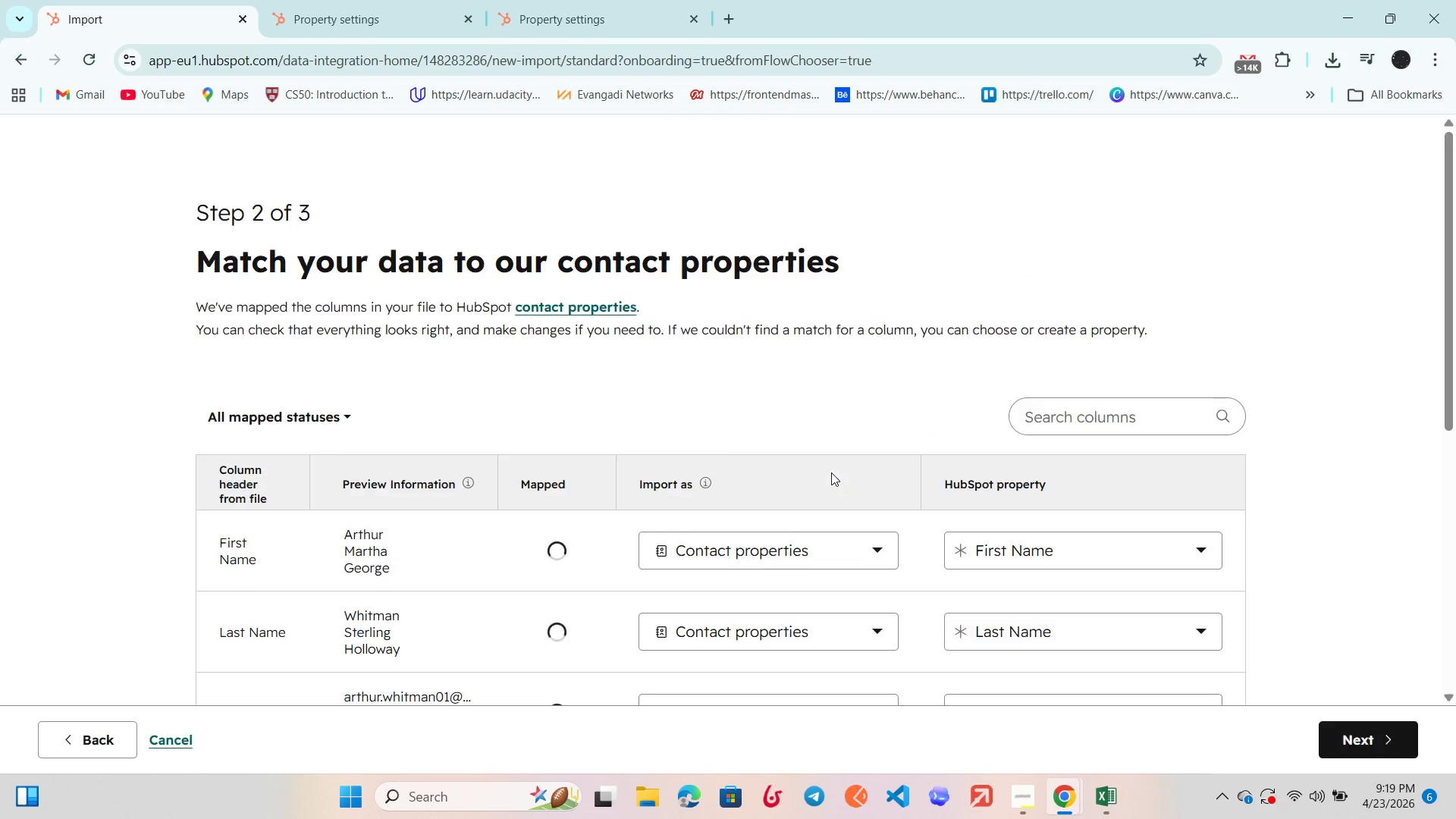 
scroll: coordinate [793, 471], scroll_direction: down, amount: 7.0
 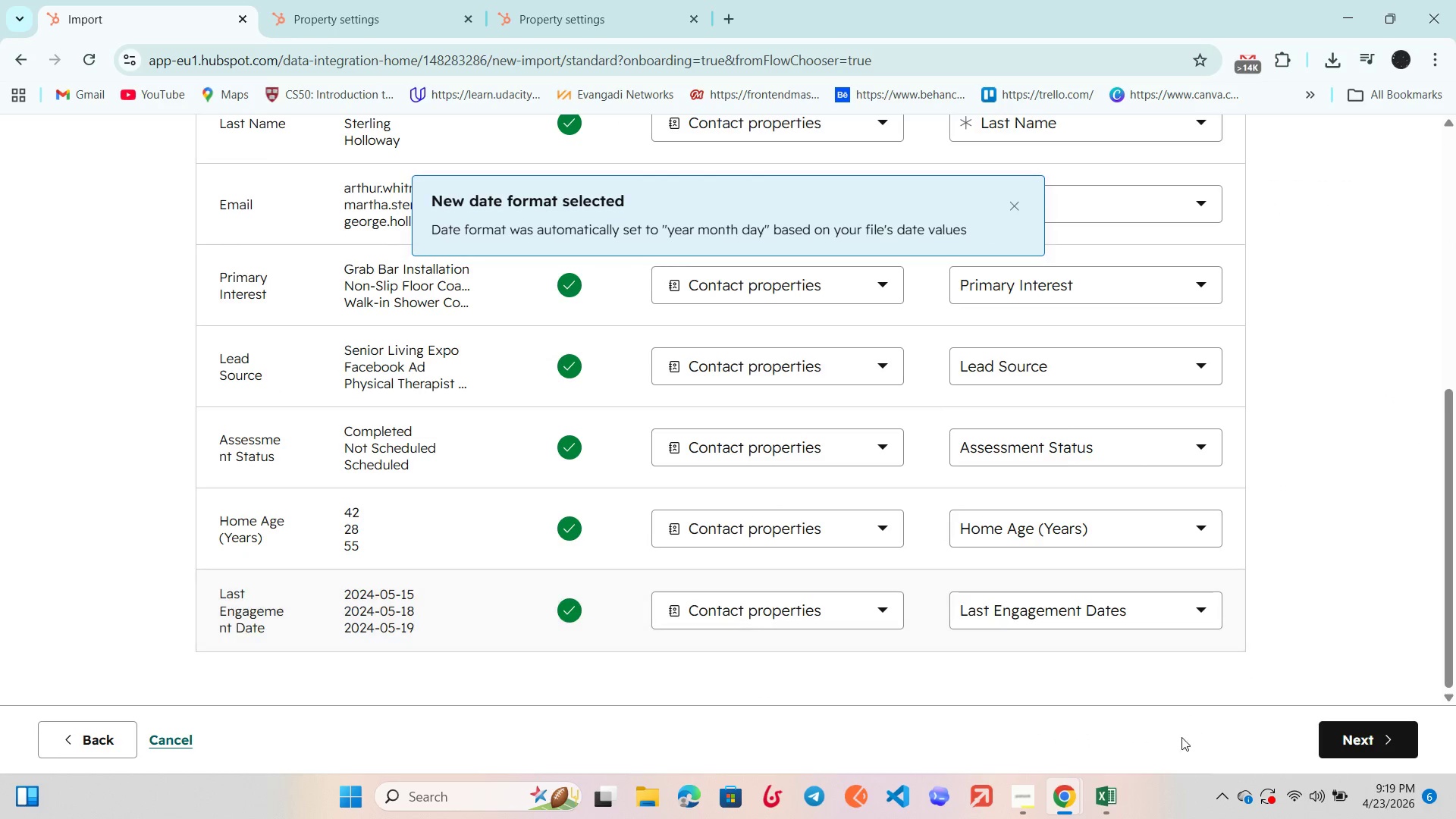 
left_click([1025, 802])